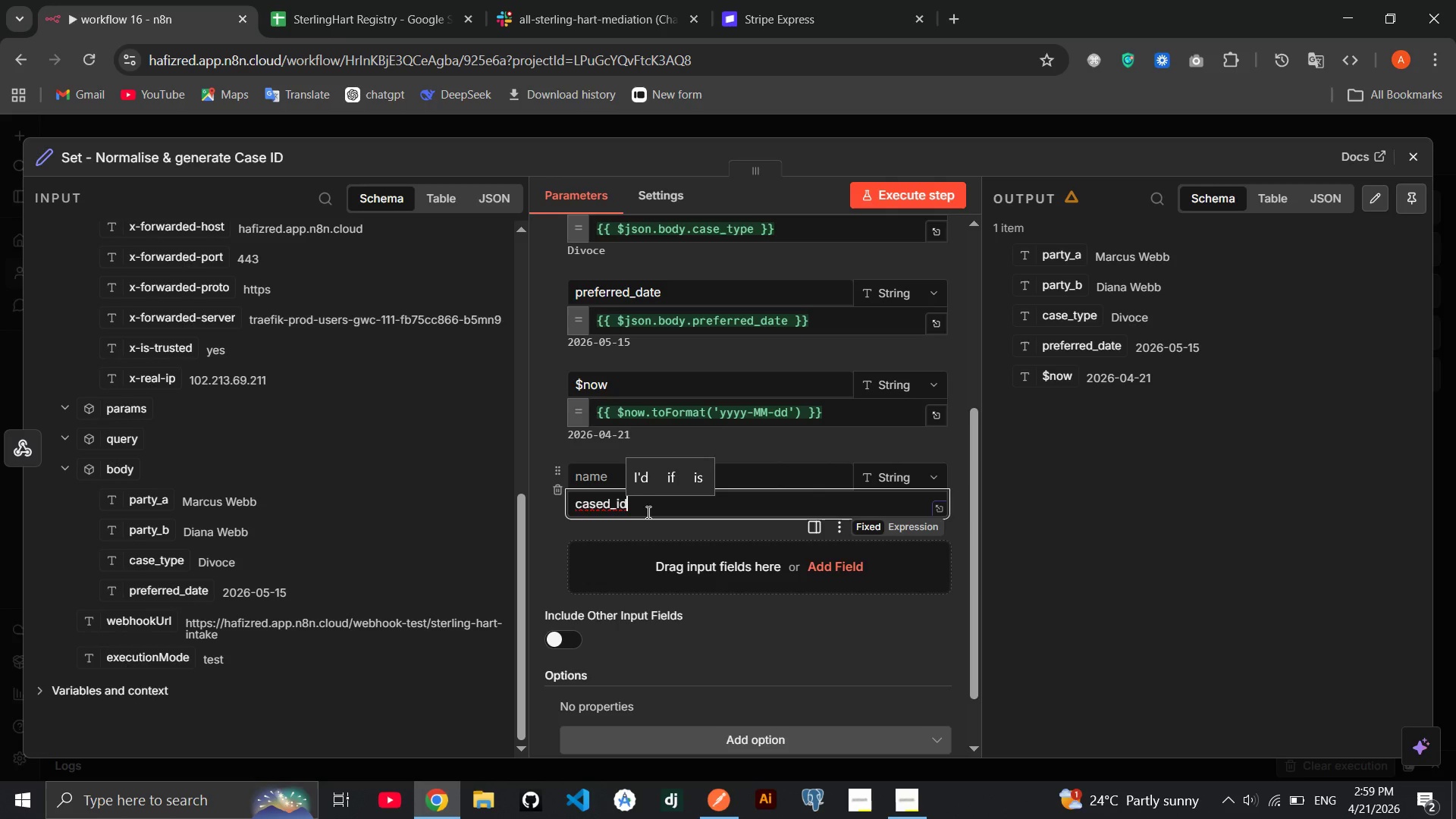 
hold_key(key=ShiftRight, duration=1.5)
 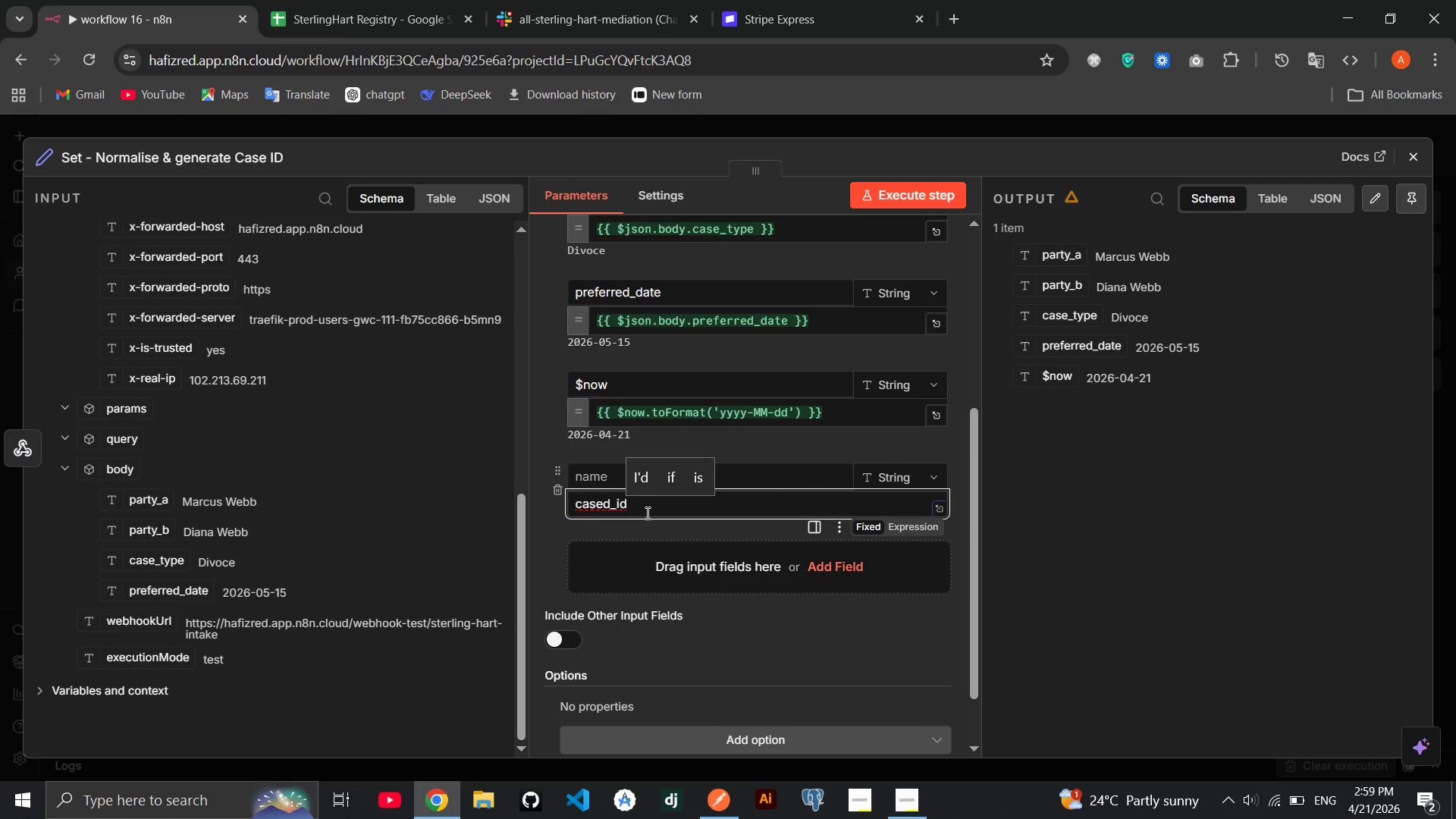 
hold_key(key=ShiftRight, duration=1.5)
 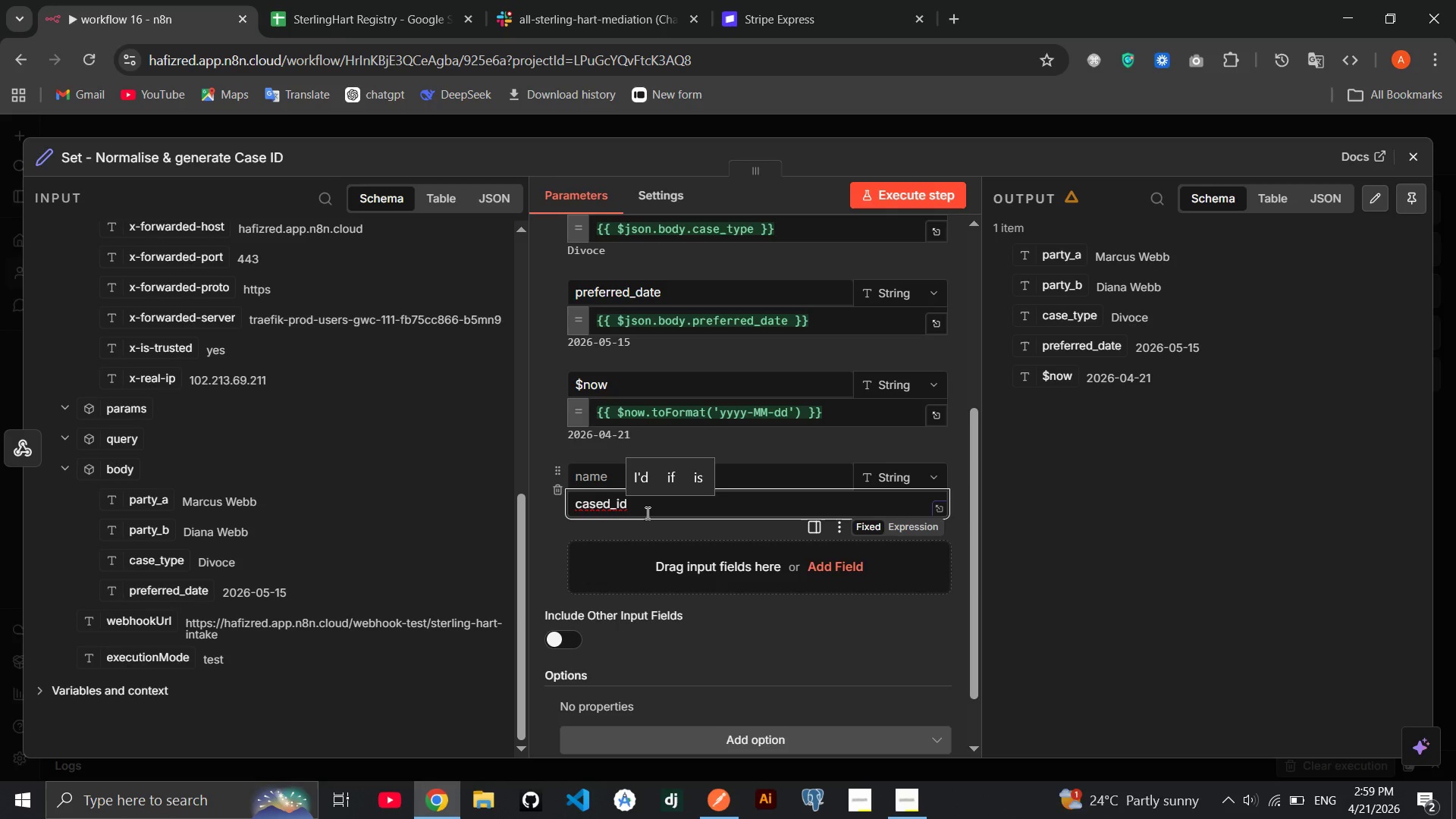 
hold_key(key=ShiftRight, duration=1.51)
 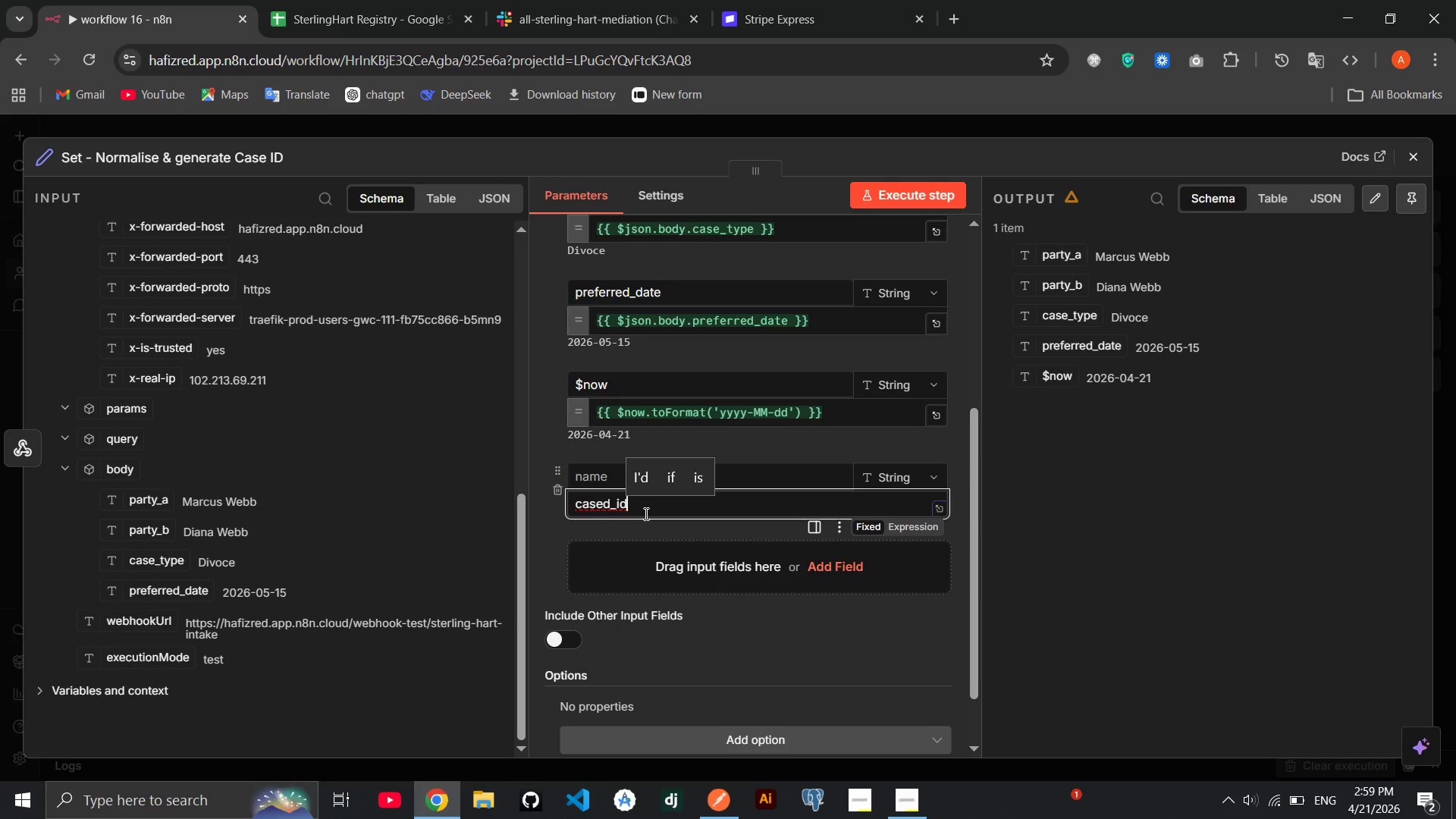 
hold_key(key=ShiftRight, duration=1.5)
 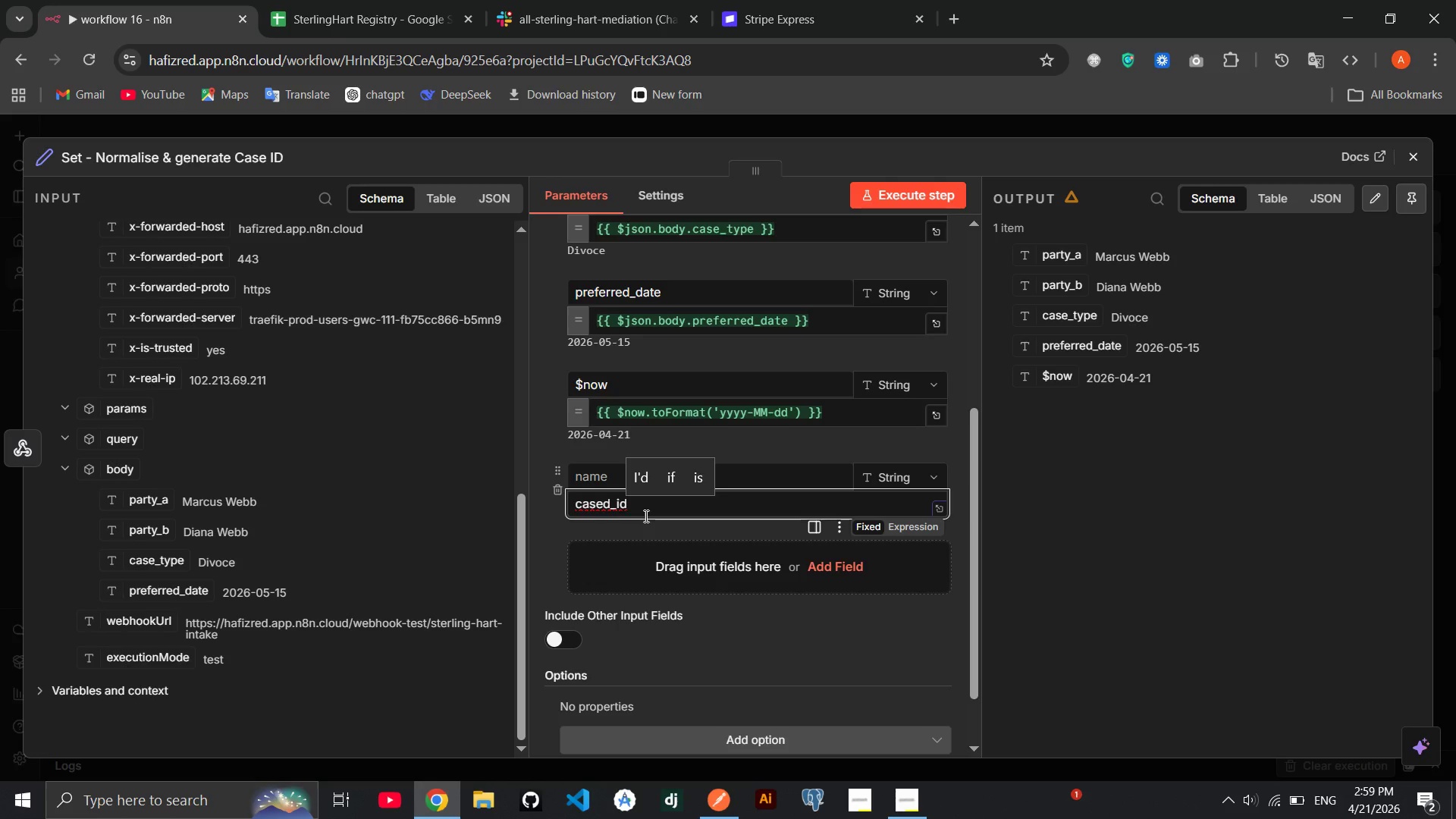 
hold_key(key=ShiftRight, duration=1.12)
 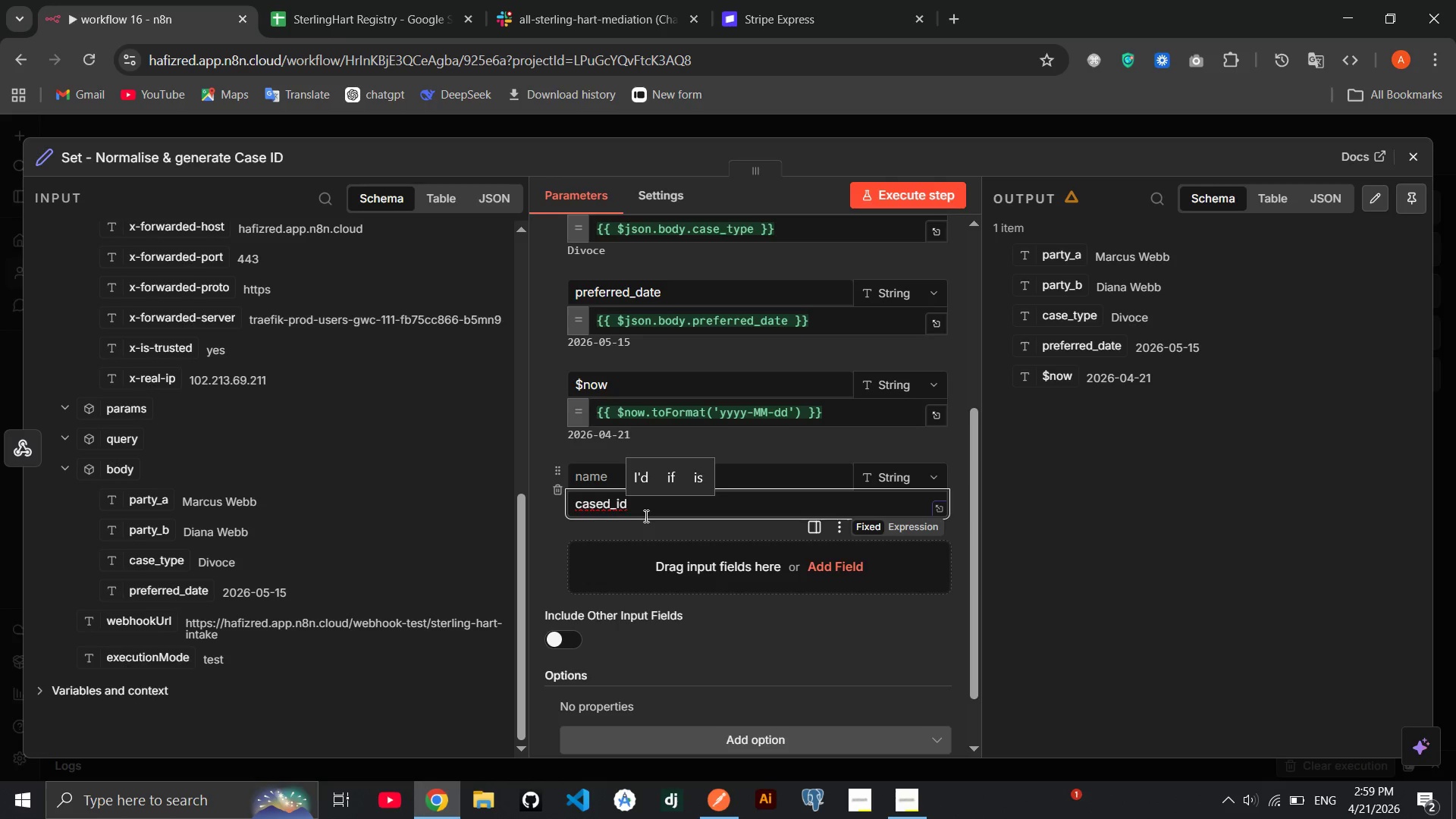 
key(ArrowLeft)
 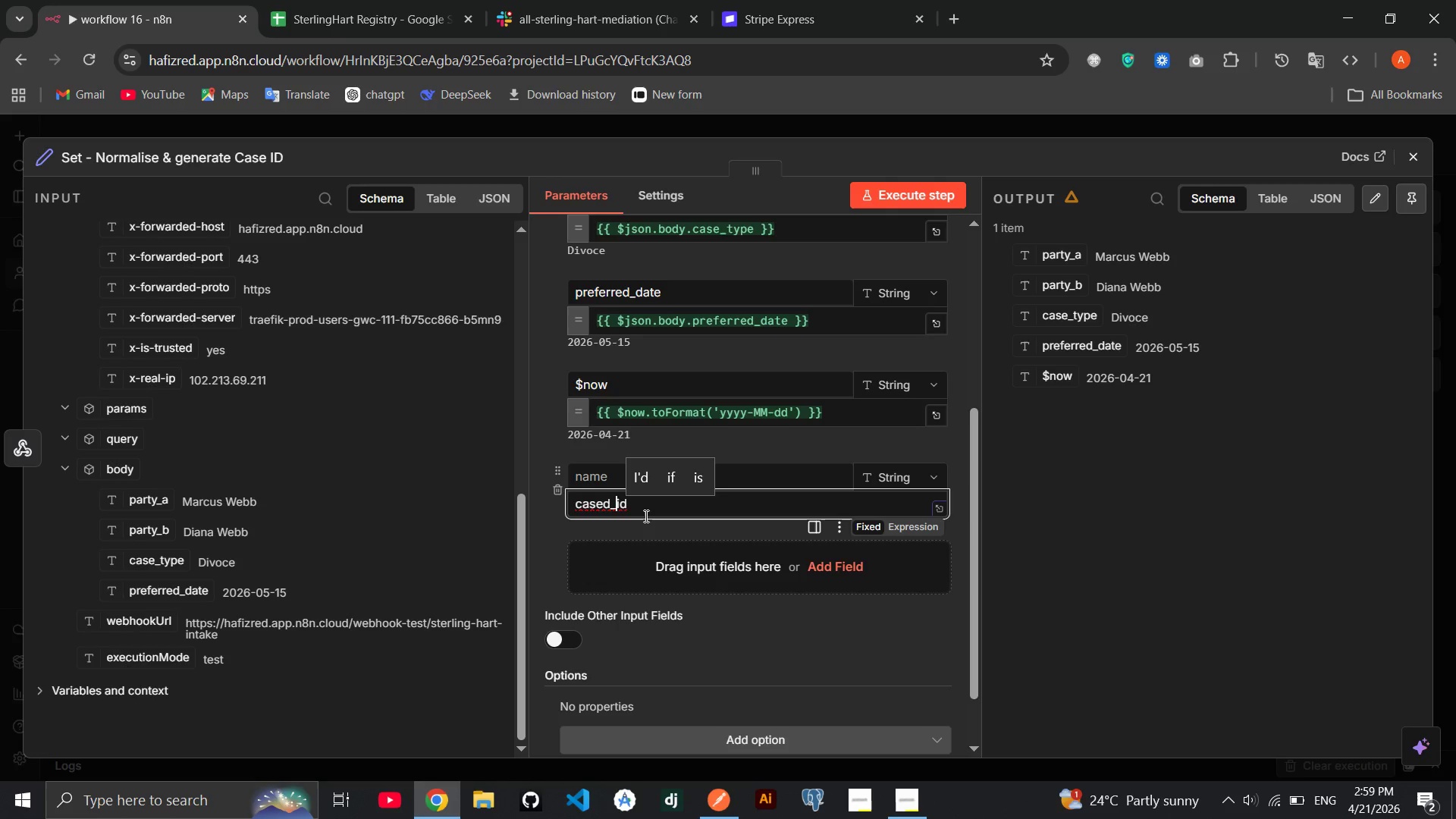 
key(ArrowLeft)
 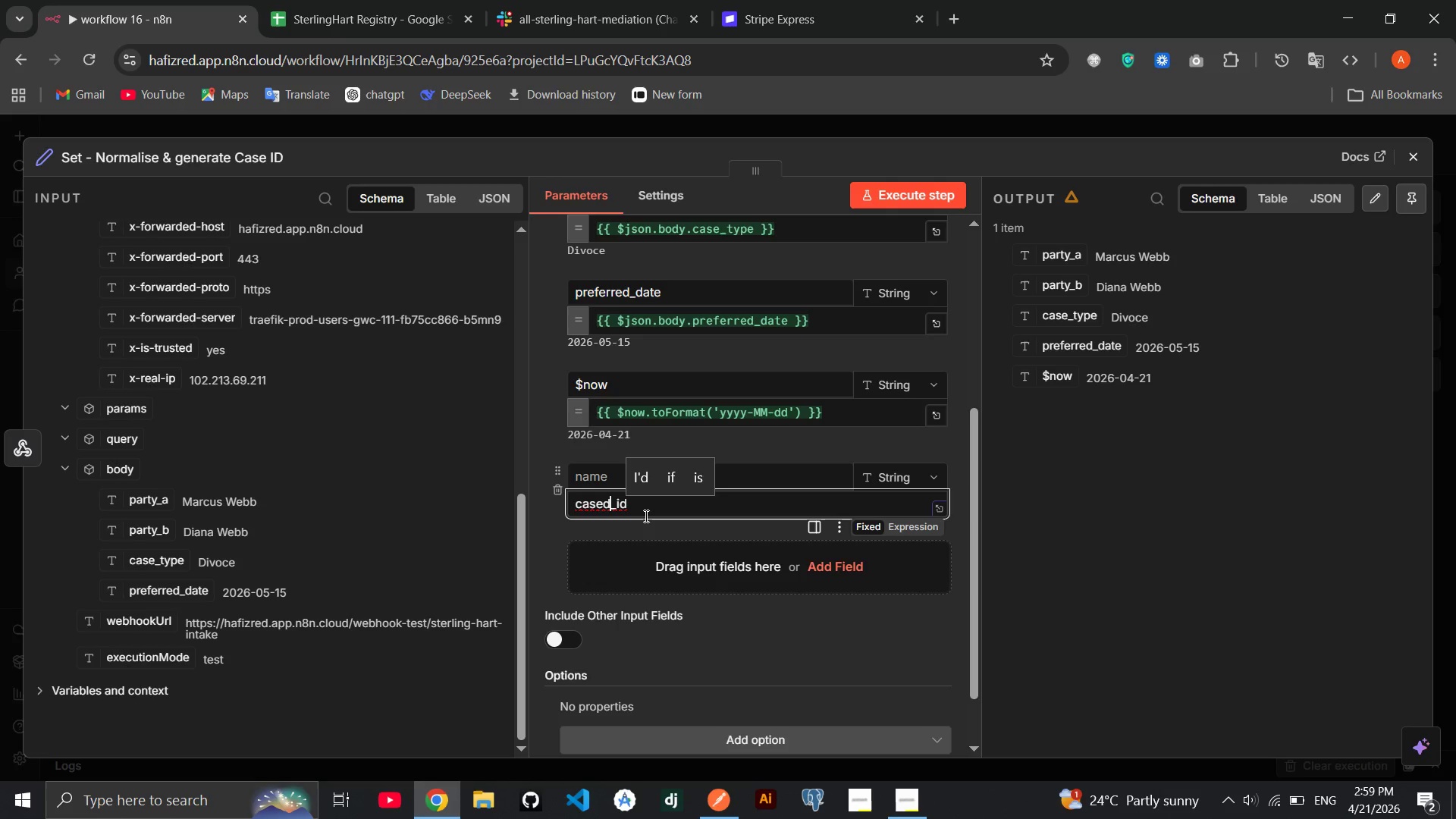 
key(ArrowLeft)
 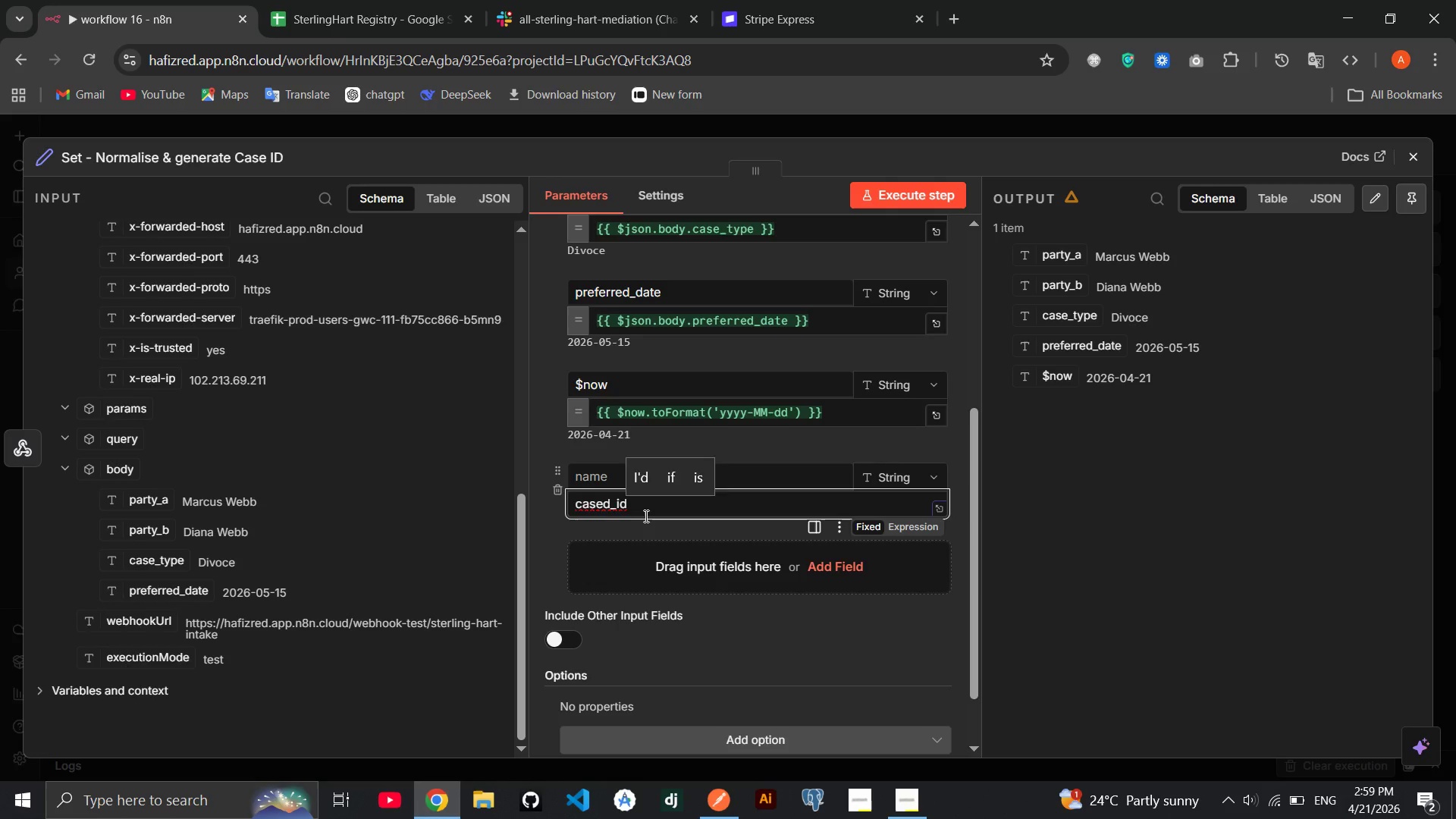 
key(Backspace)
 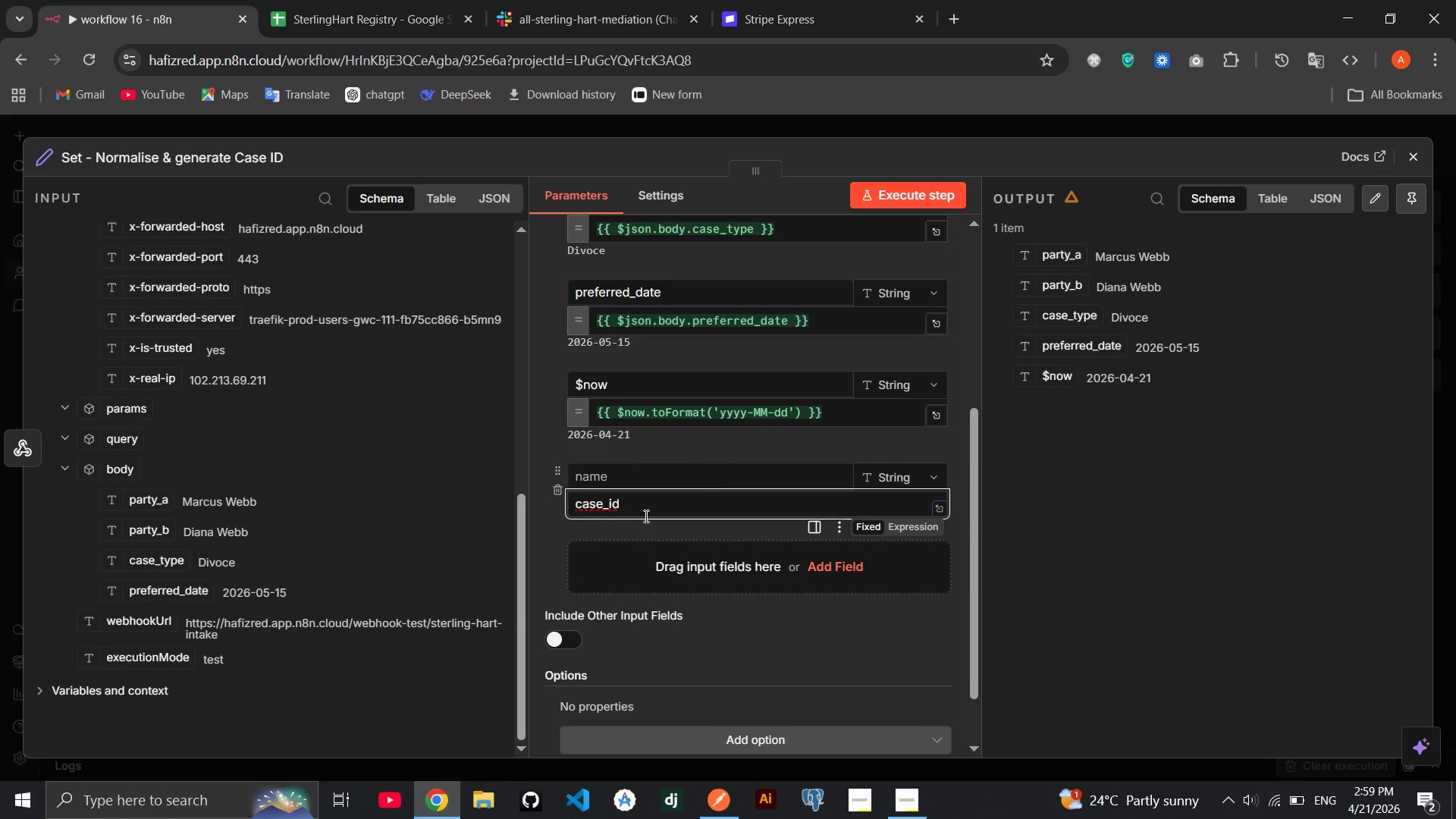 
key(ArrowRight)
 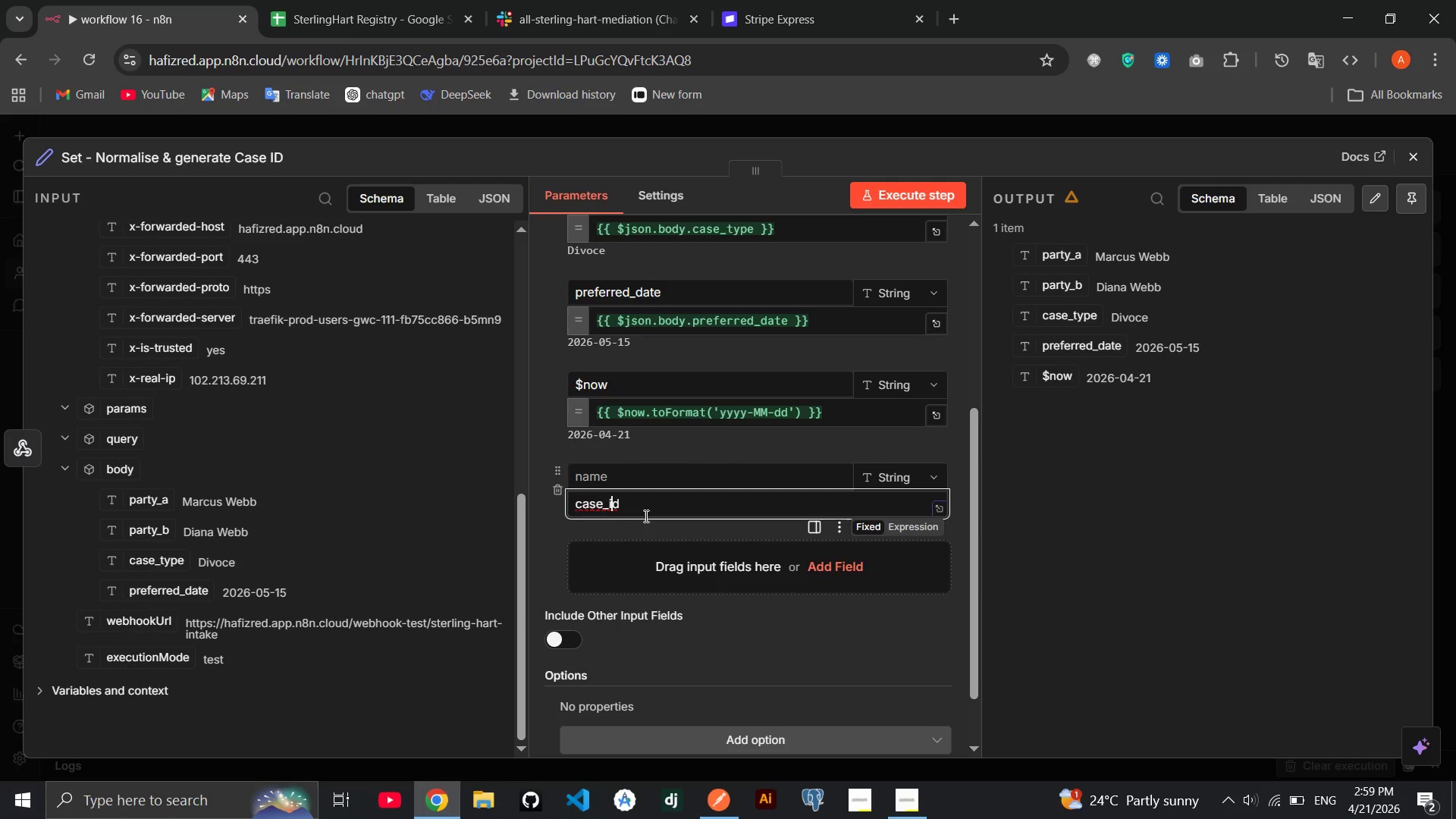 
key(ArrowRight)
 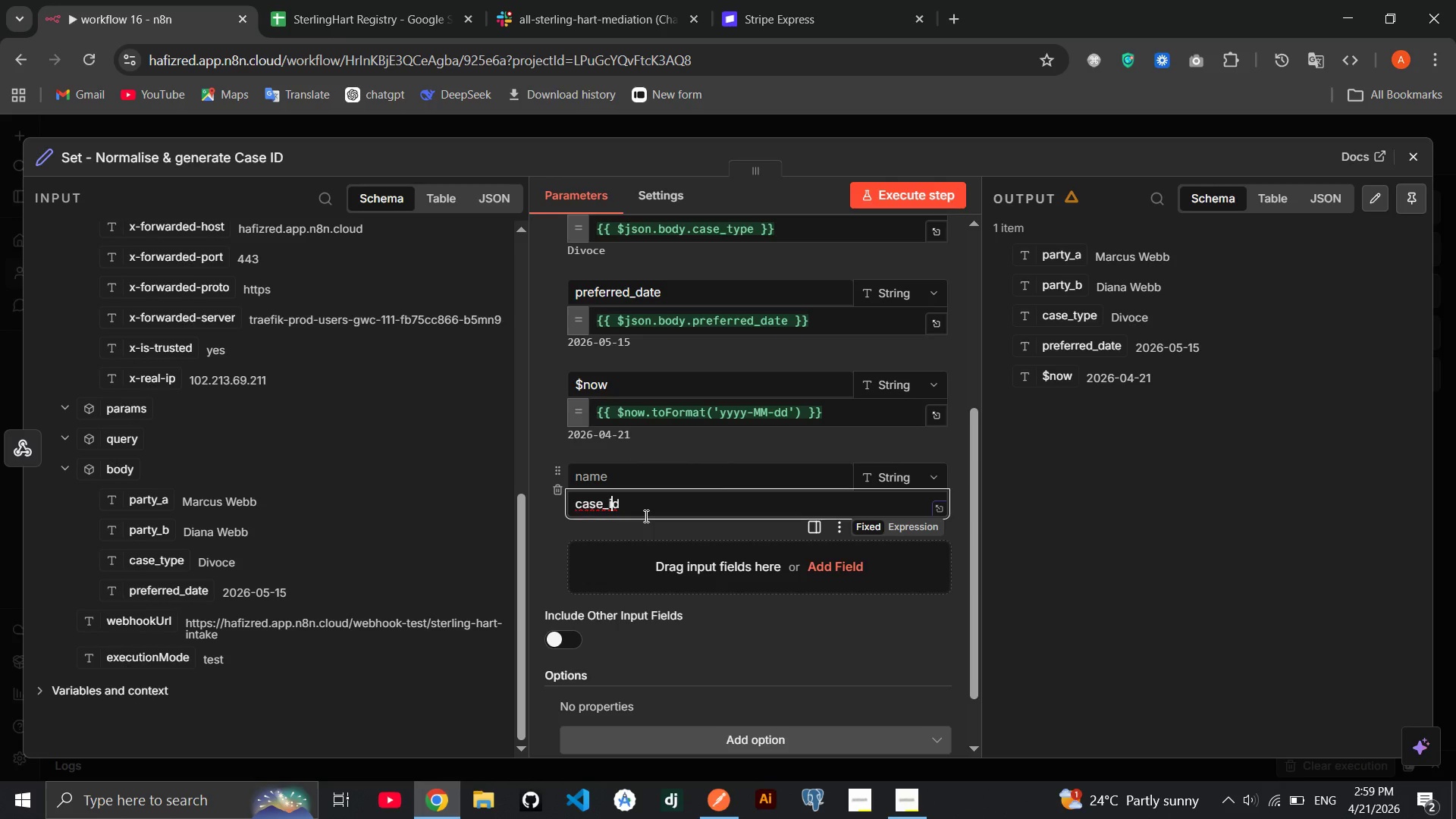 
hold_key(key=Backspace, duration=1.03)
 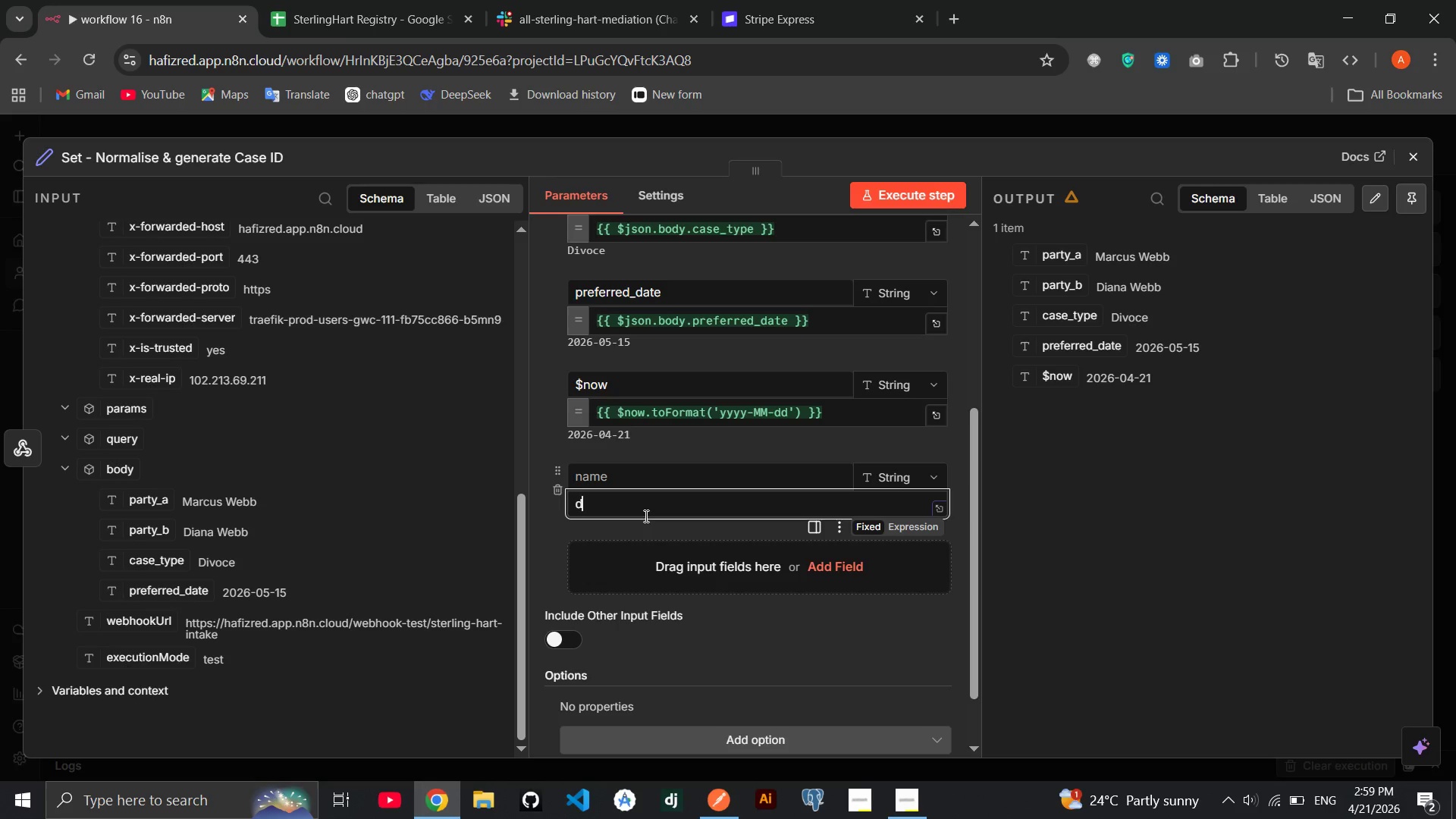 
key(ArrowUp)
 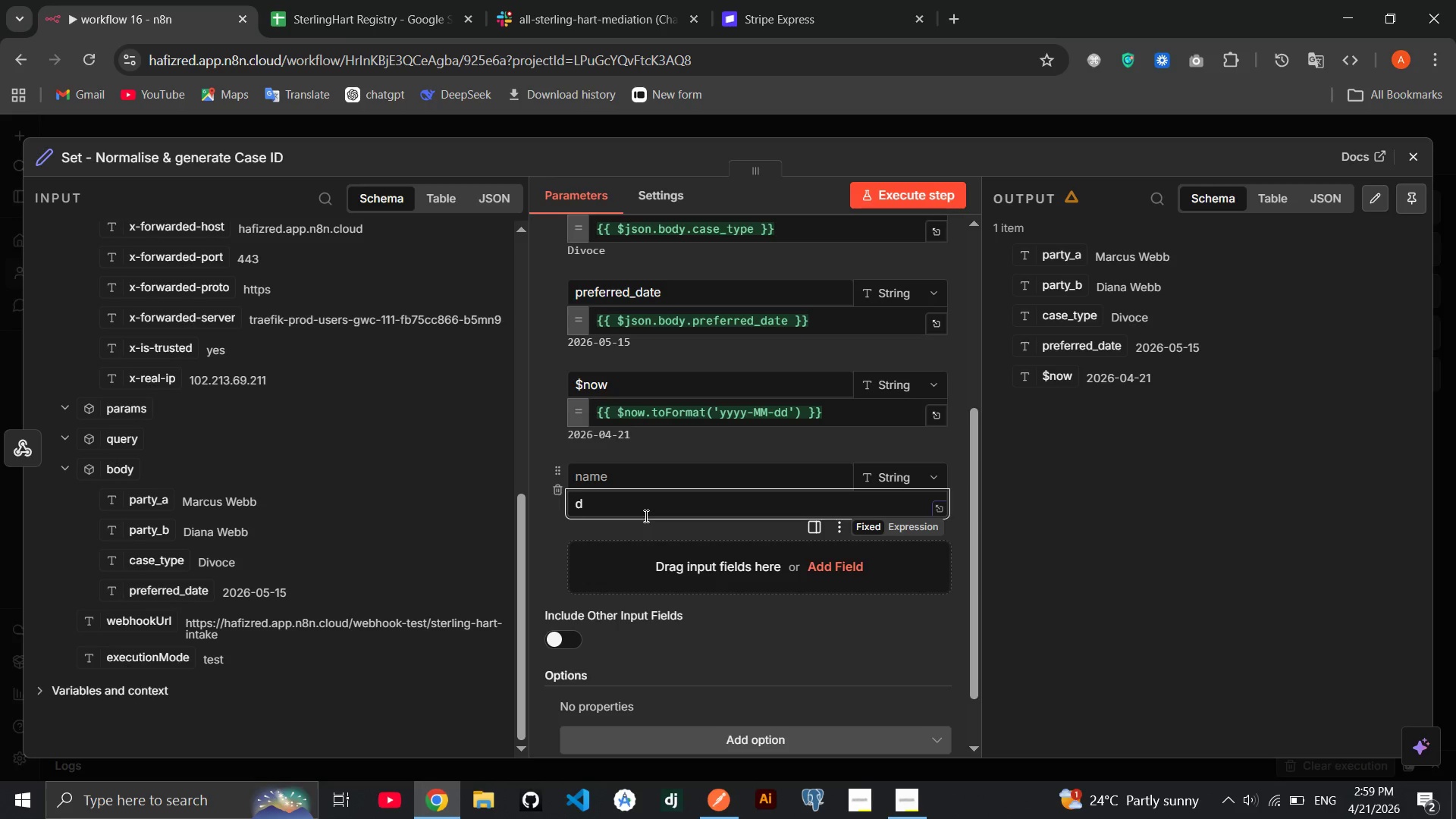 
key(ArrowRight)
 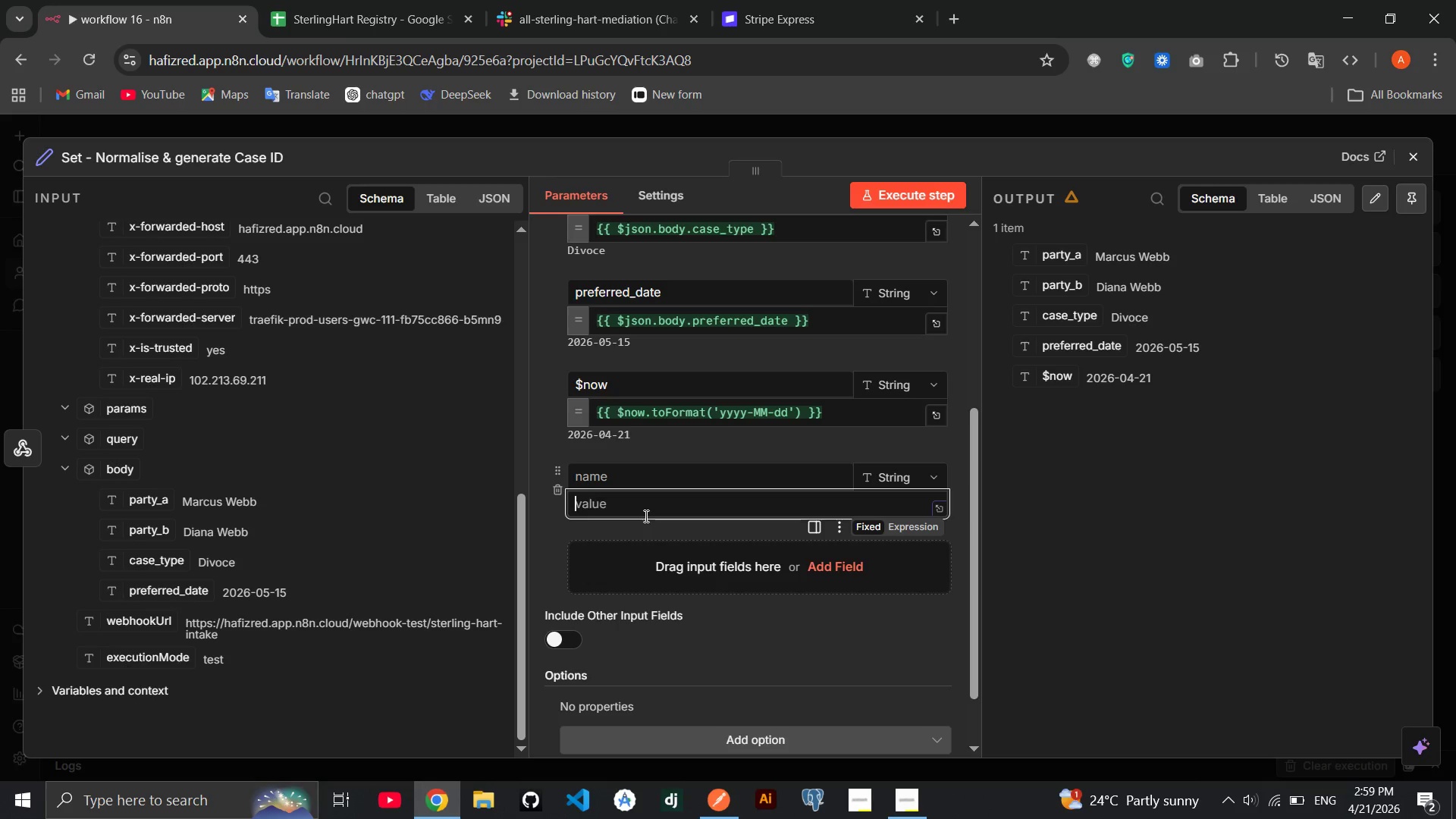 
hold_key(key=Backspace, duration=0.34)
 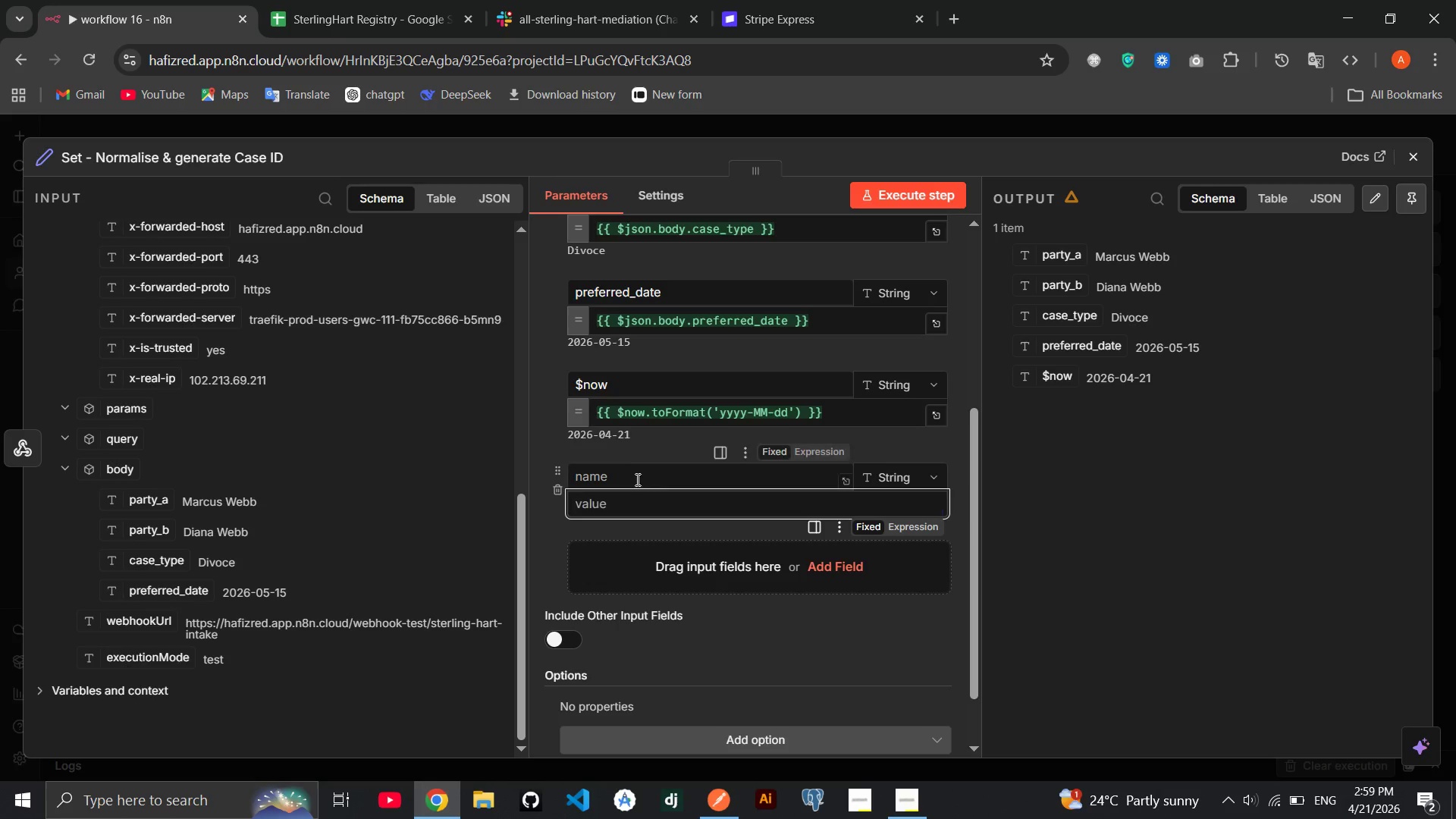 
left_click([636, 478])
 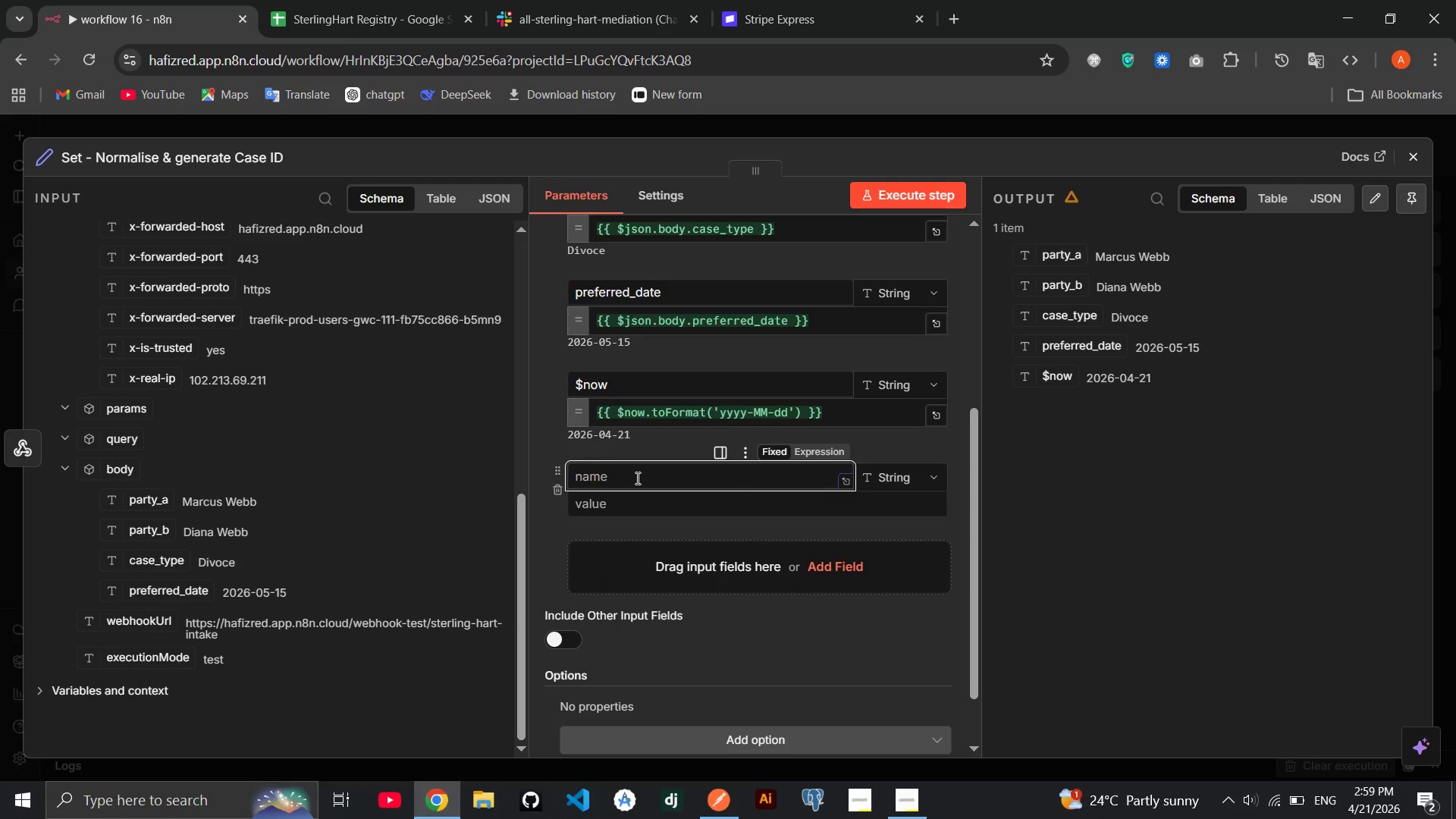 
type(case_id)
 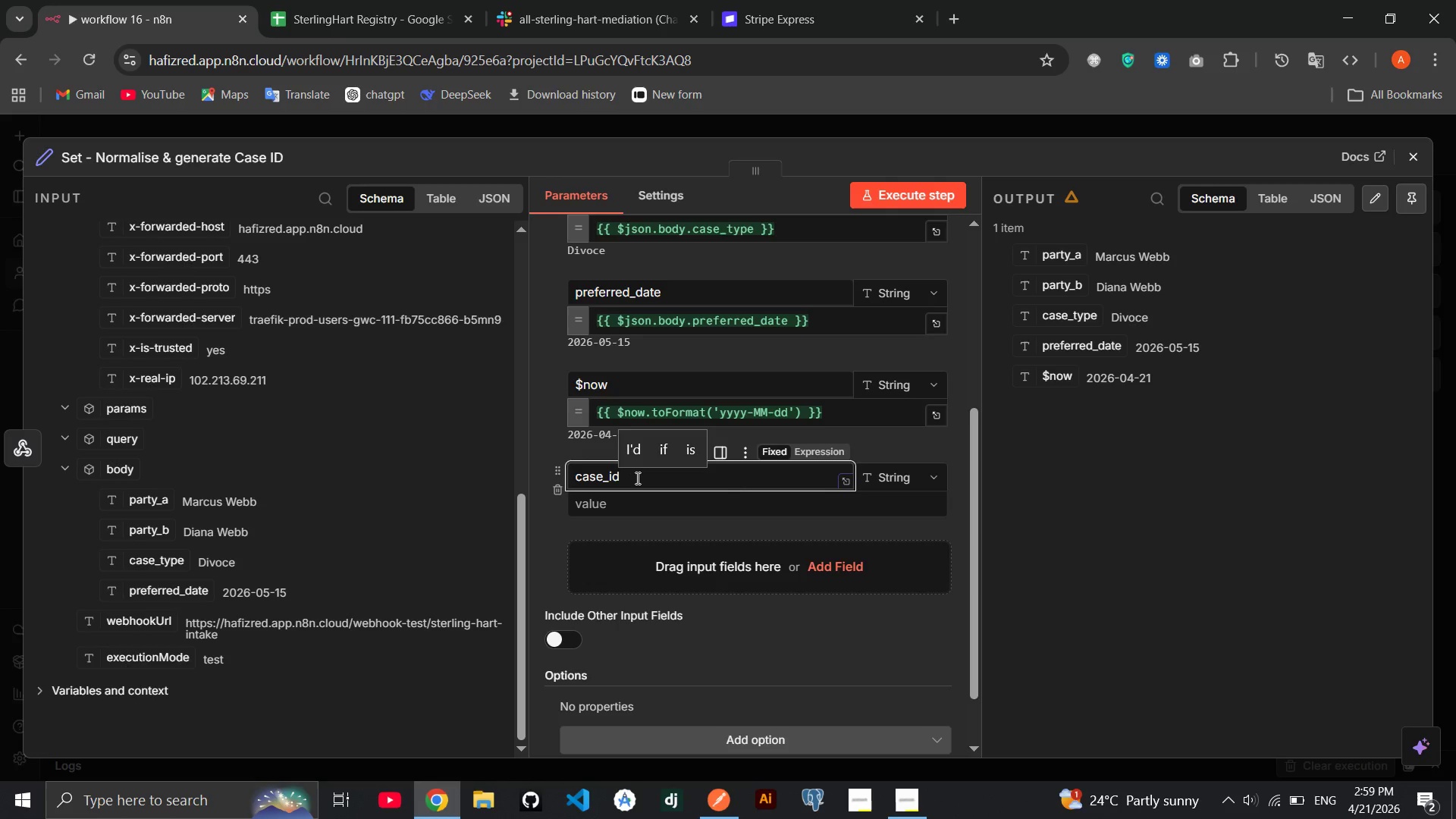 
left_click([636, 505])
 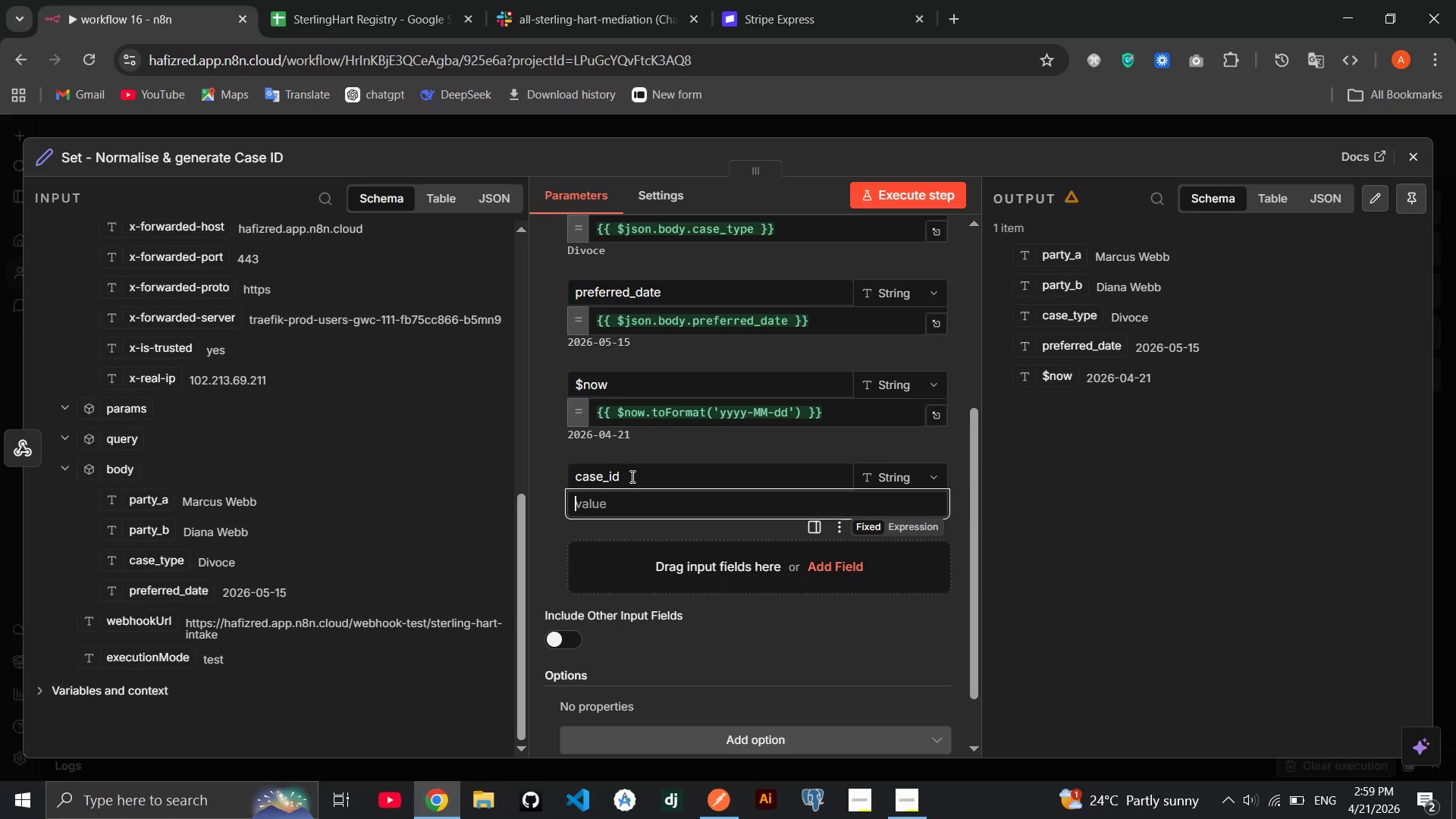 
wait(5.72)
 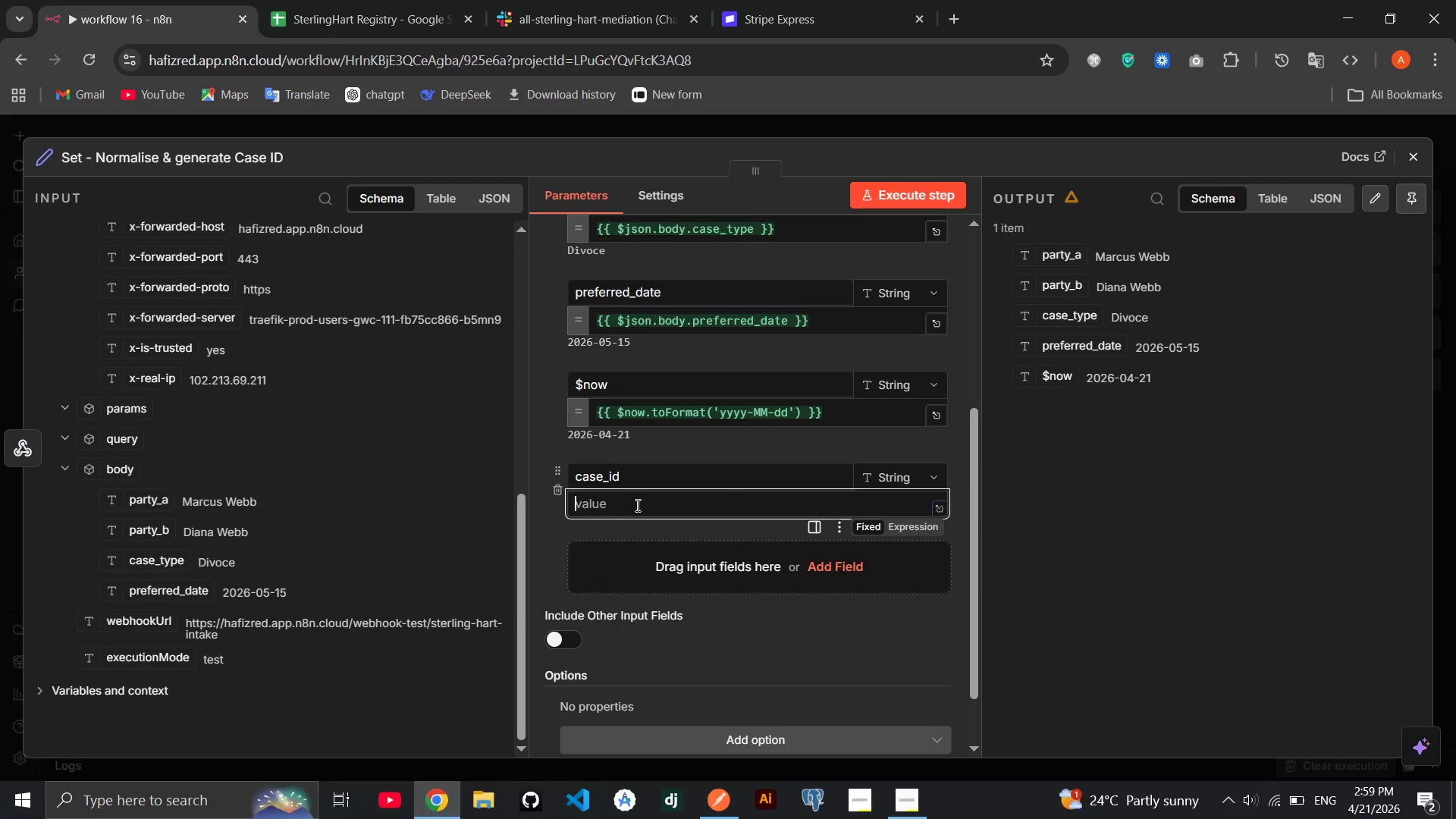 
double_click([838, 410])
 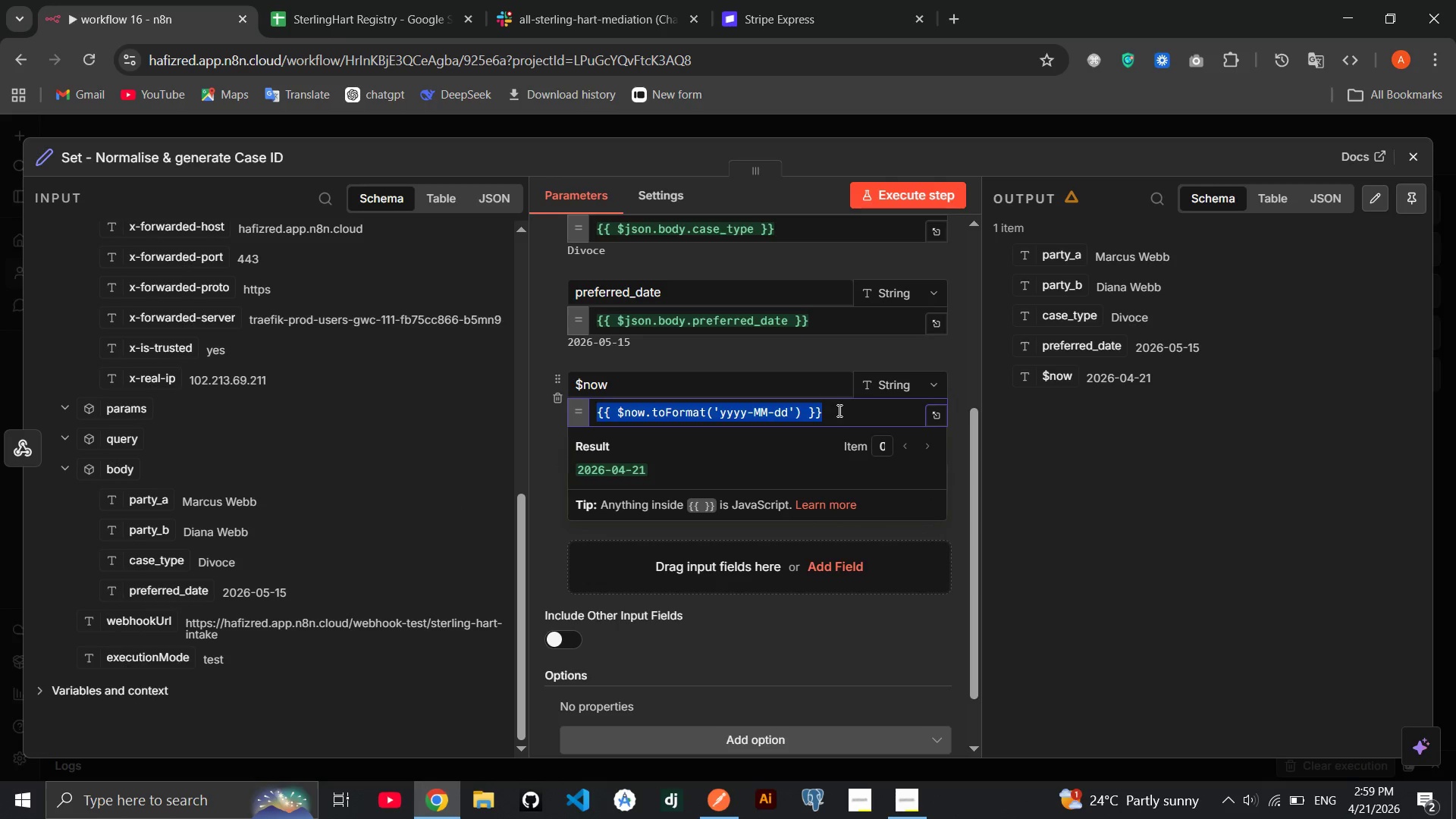 
triple_click([838, 410])
 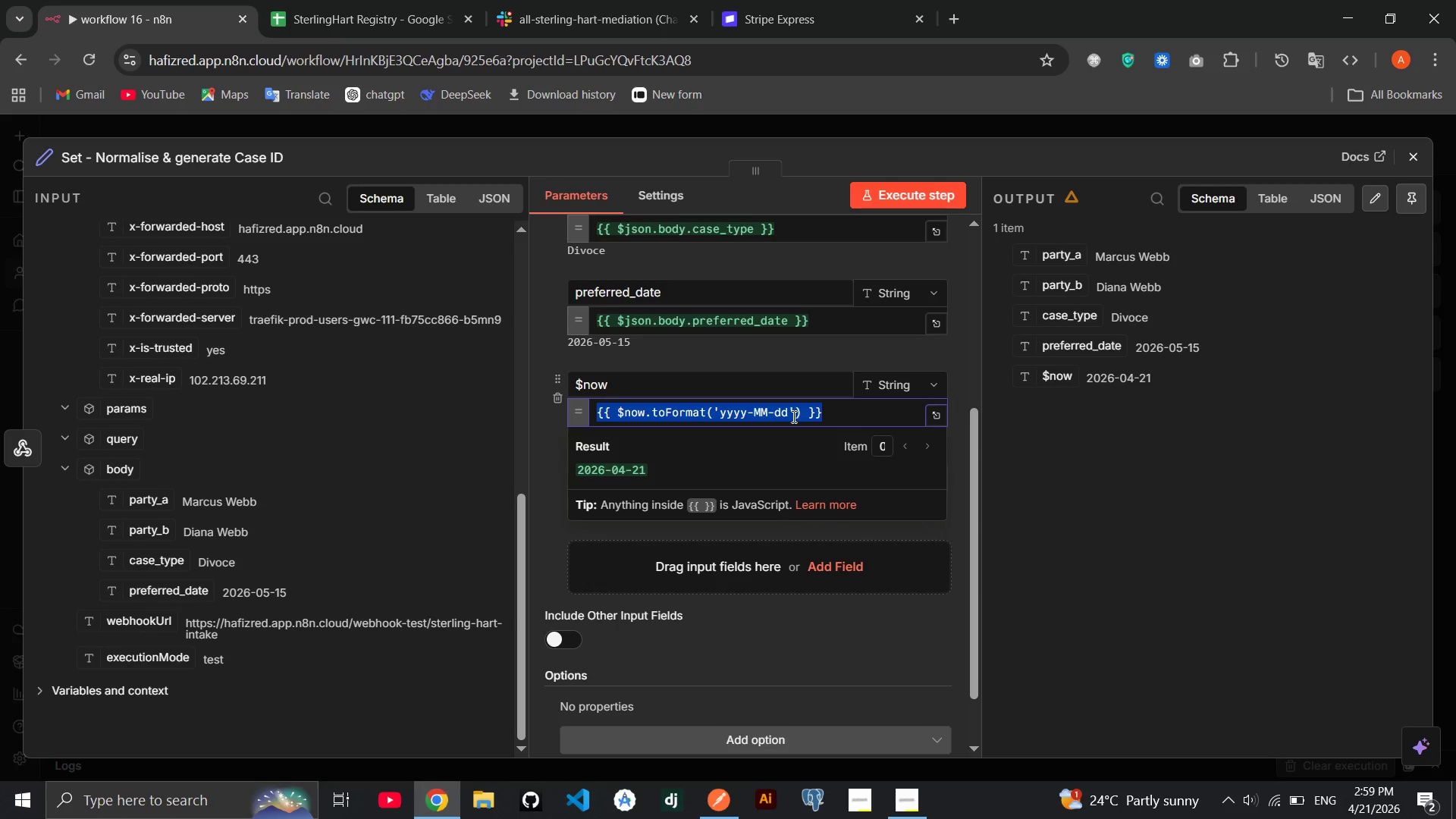 
right_click([788, 416])
 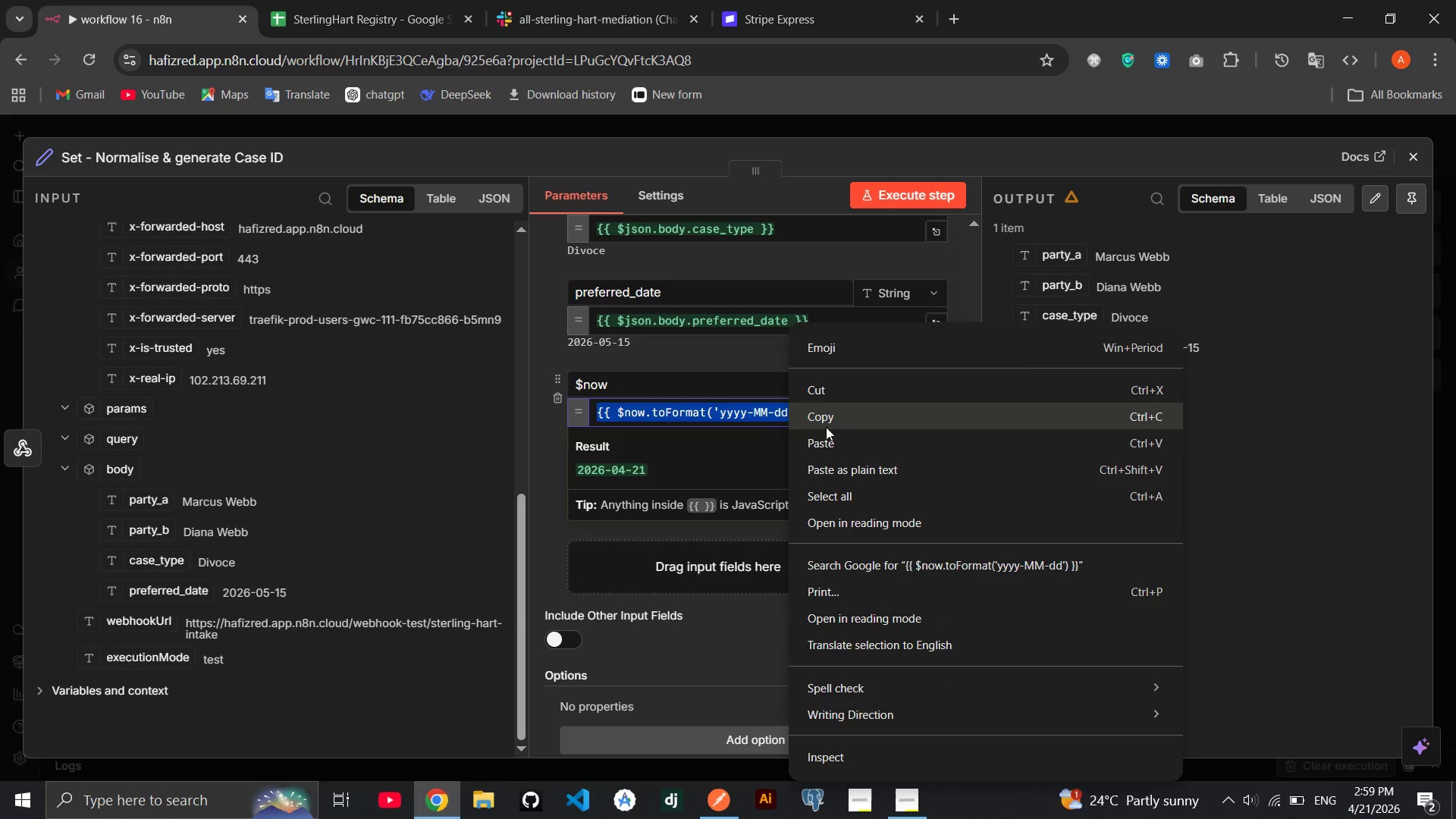 
left_click([826, 424])
 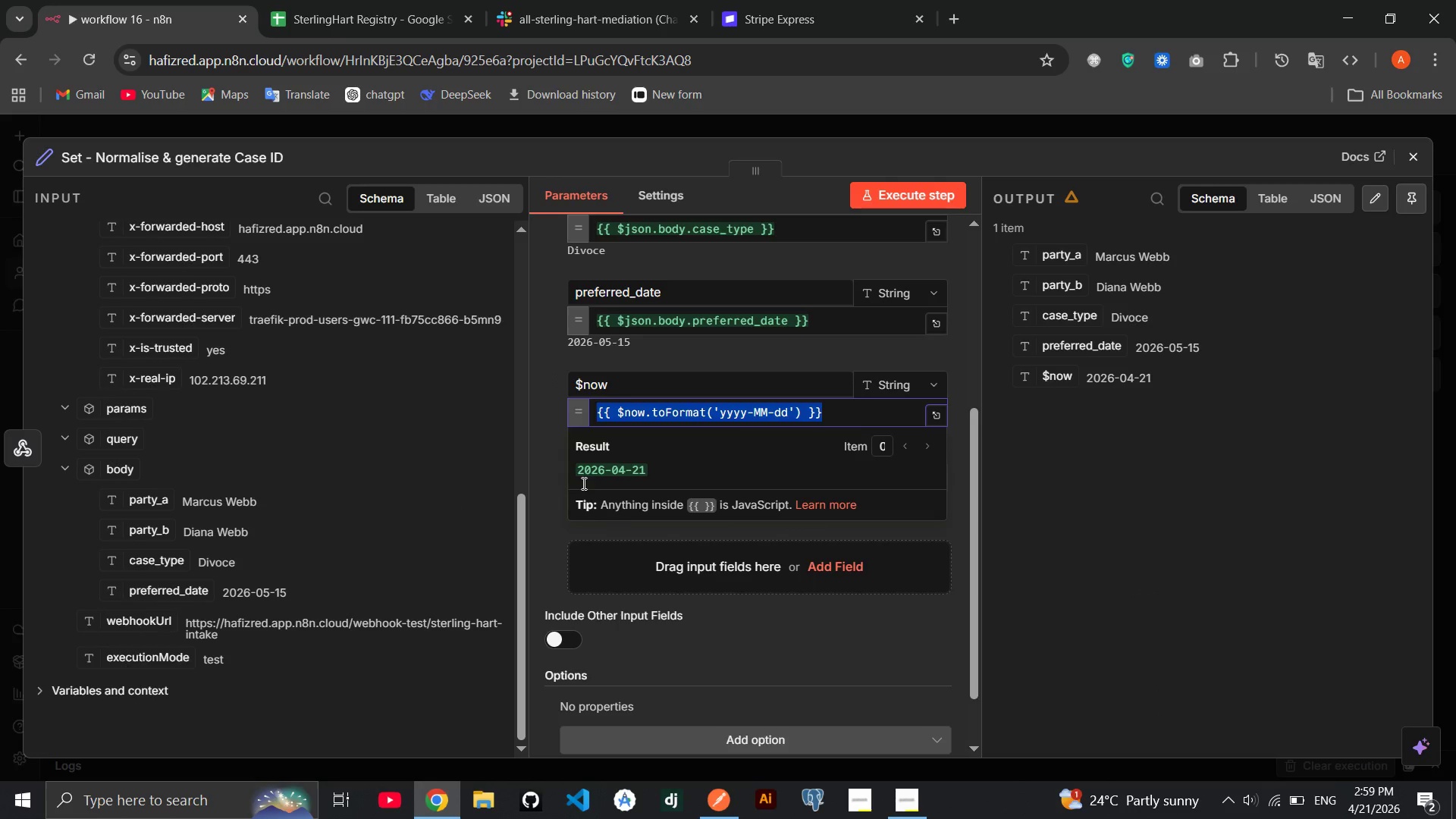 
left_click([560, 475])
 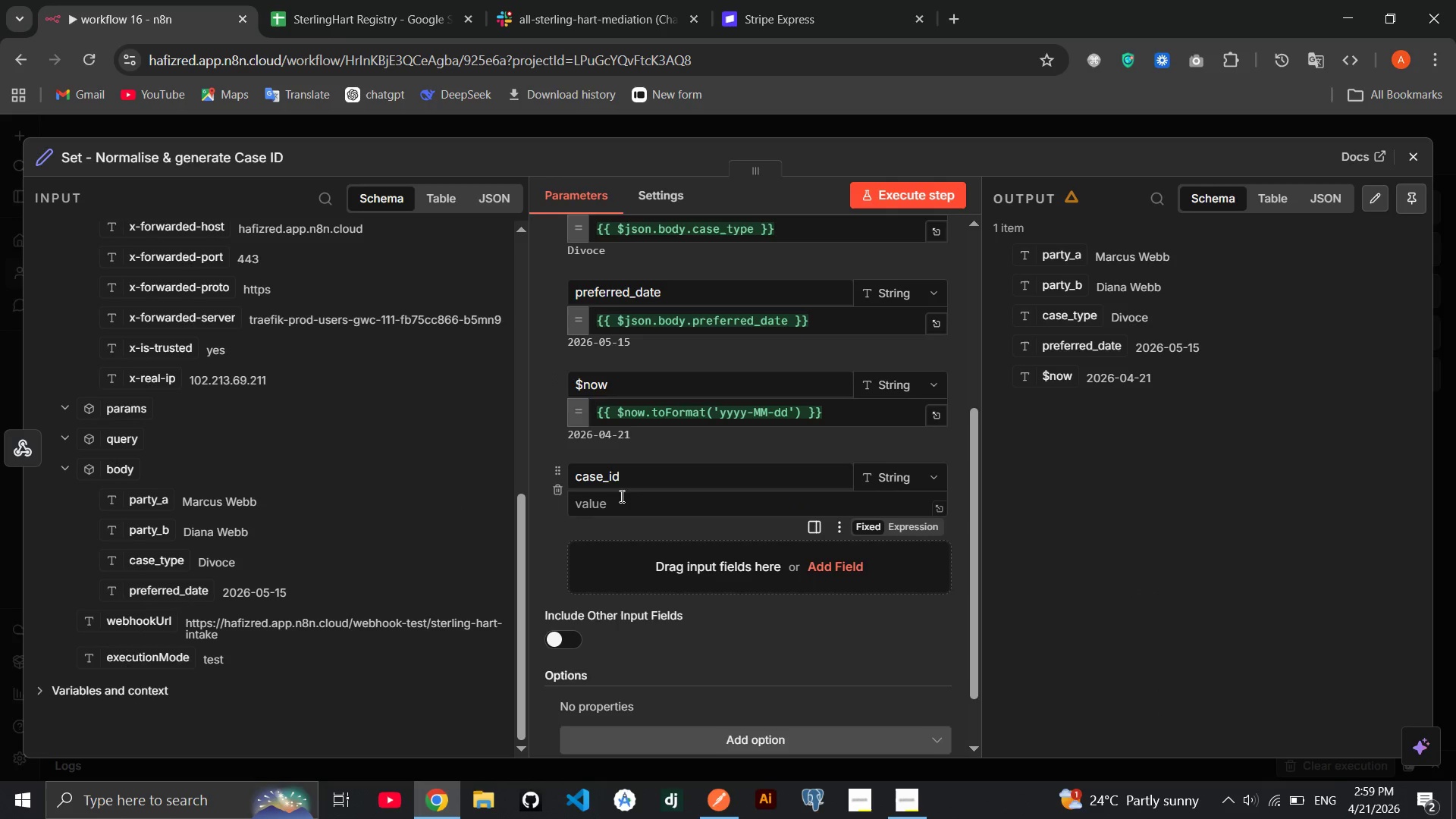 
left_click([620, 496])
 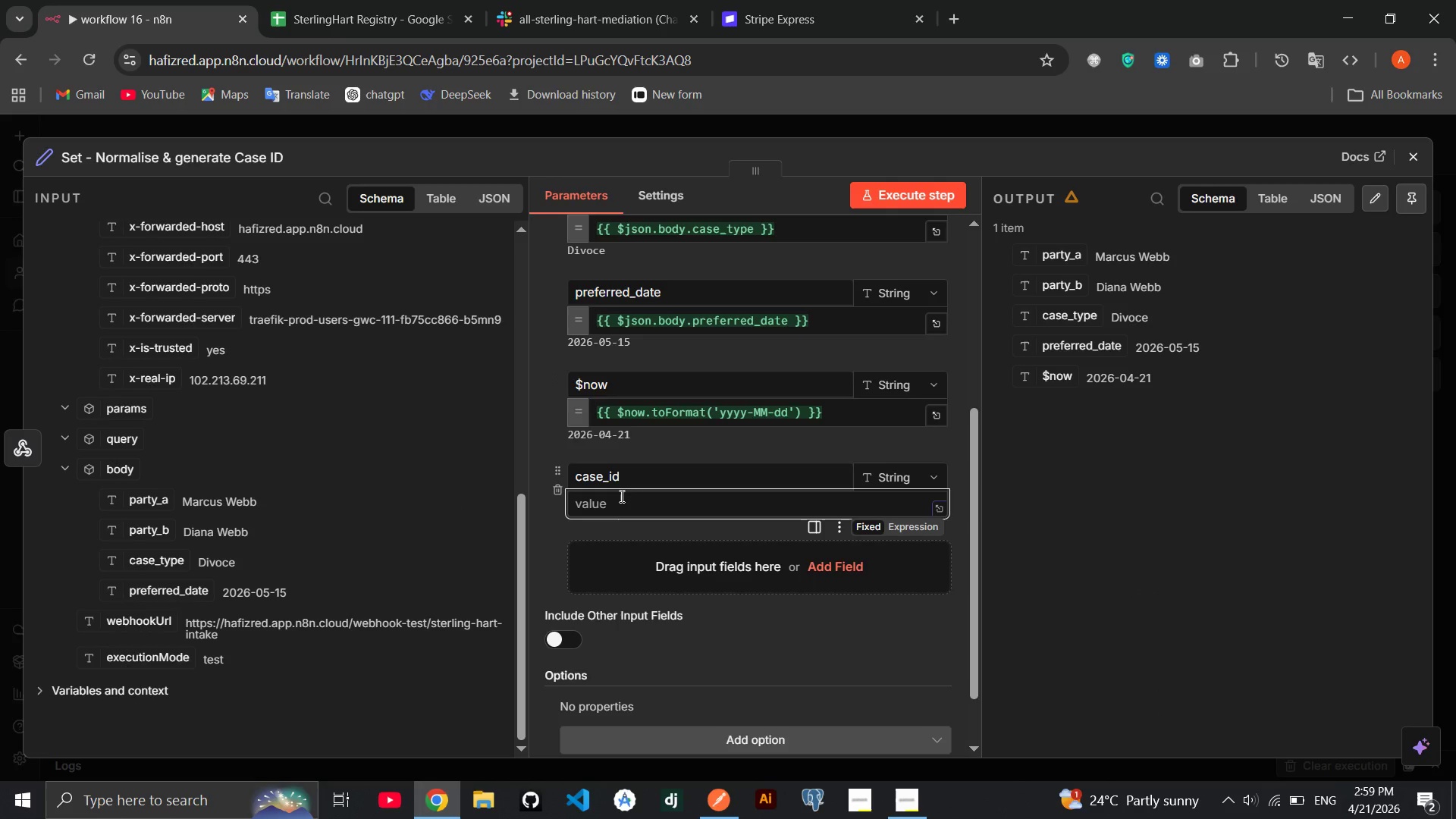 
key(Control+V)
 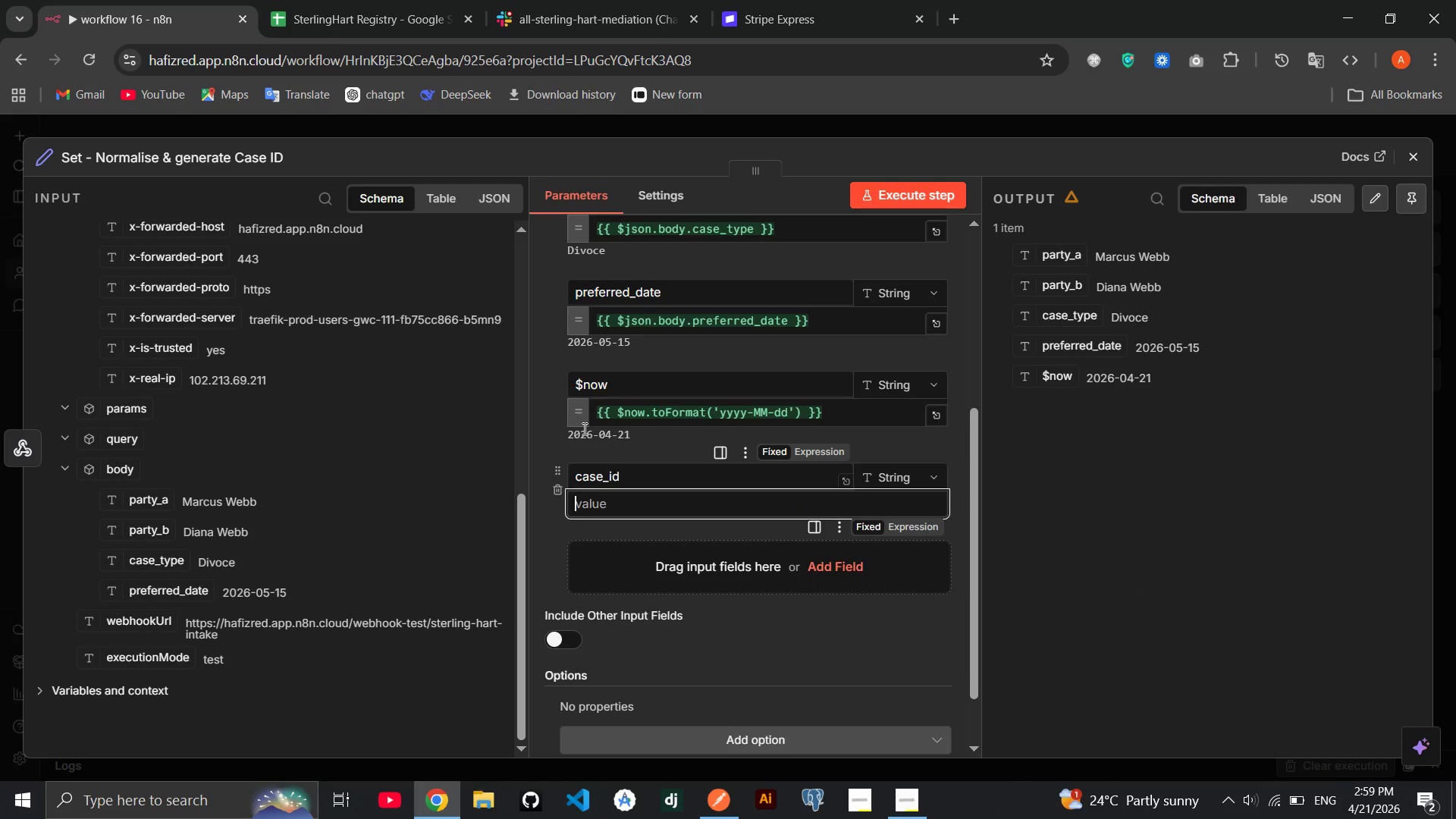 
left_click([628, 477])
 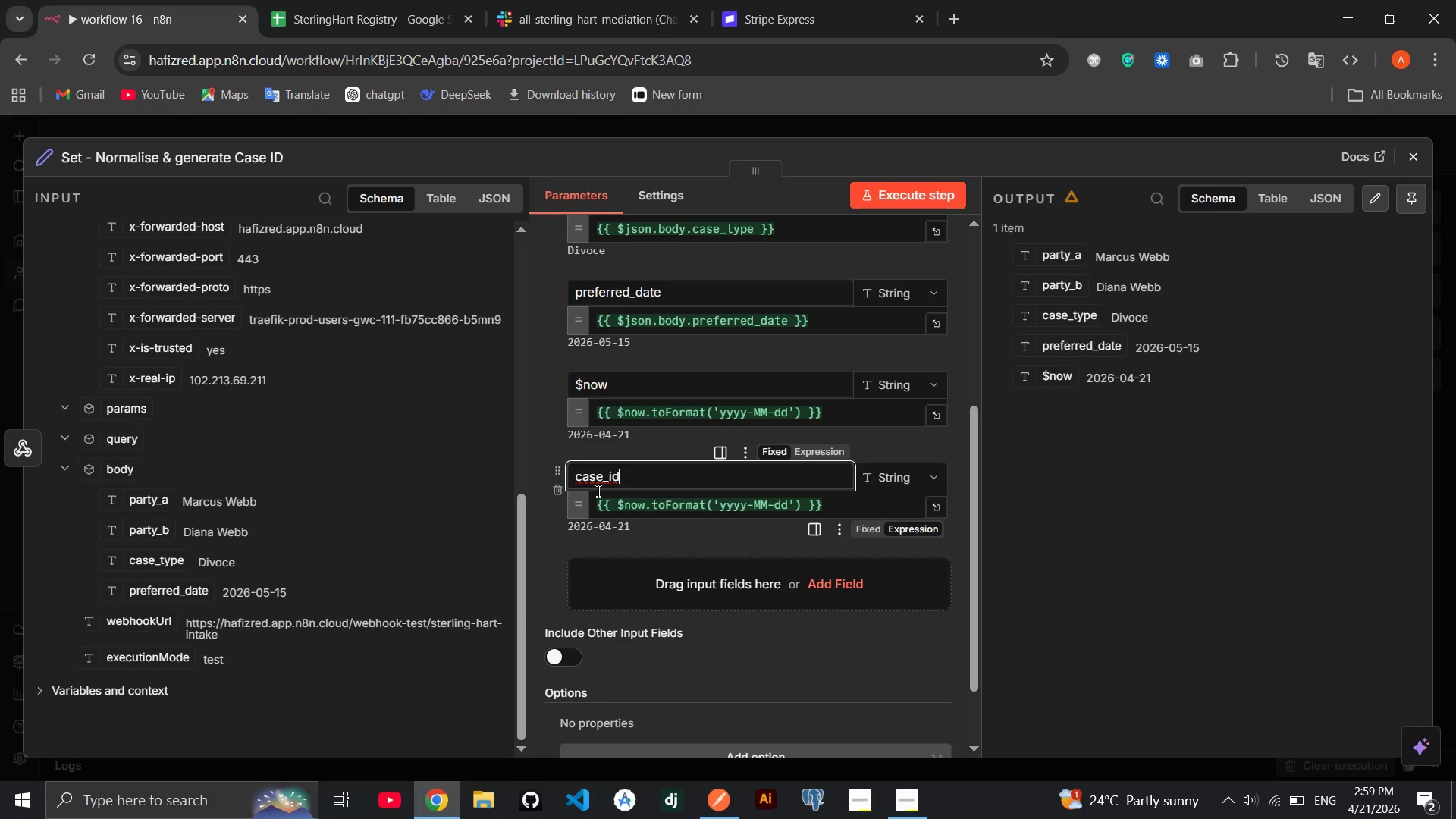 
wait(6.11)
 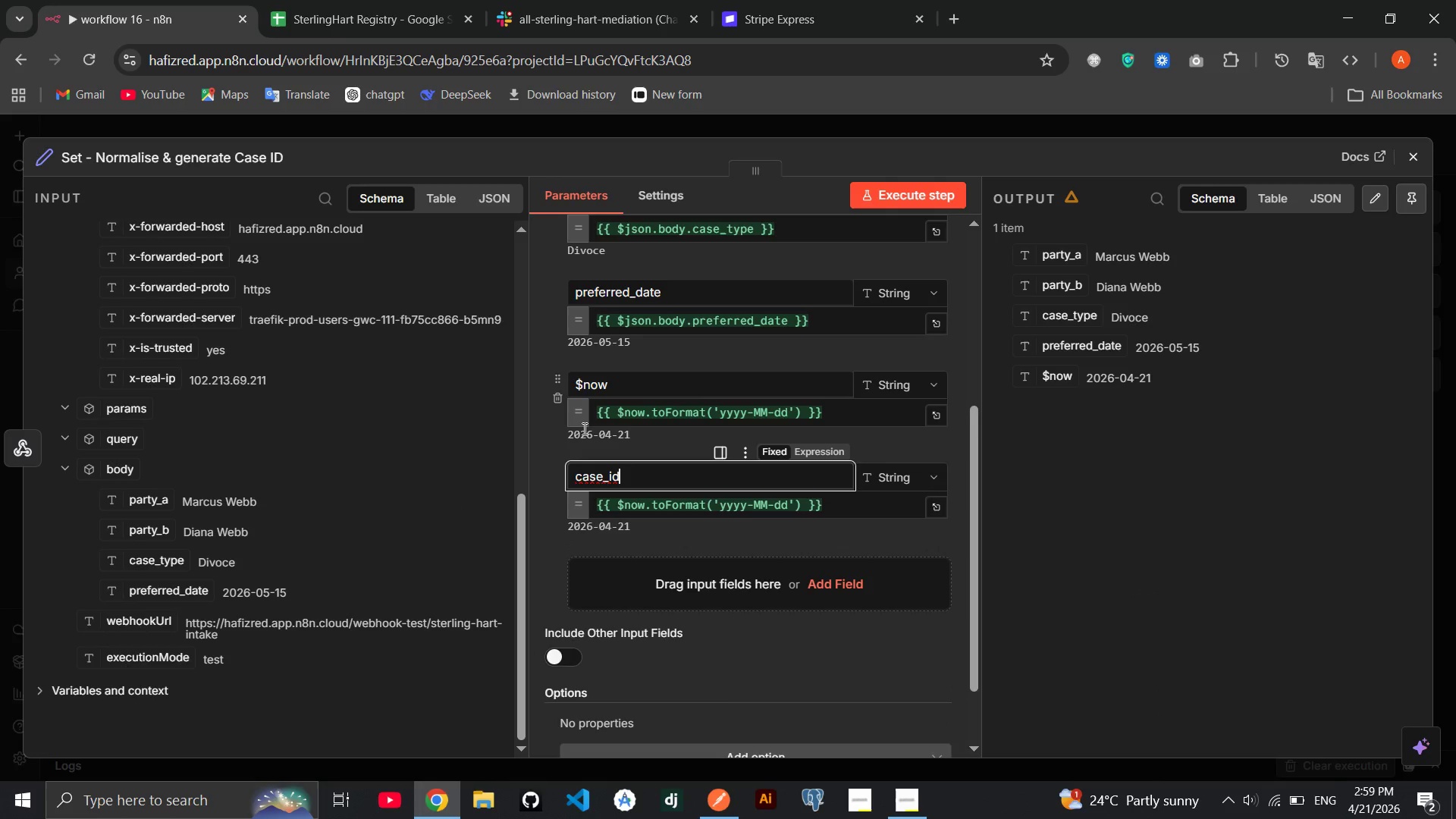 
left_click([595, 494])
 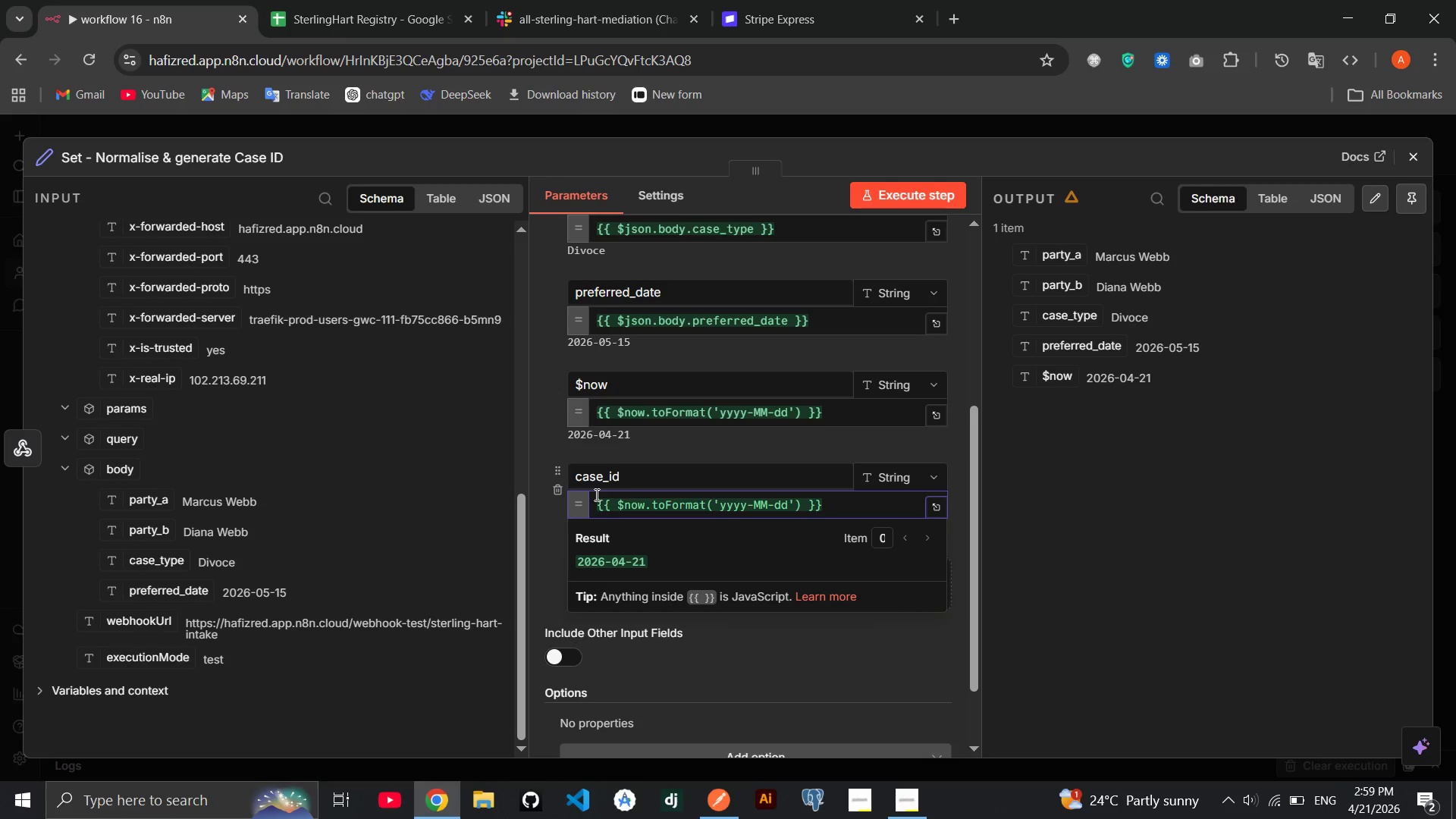 
type(SH-)
 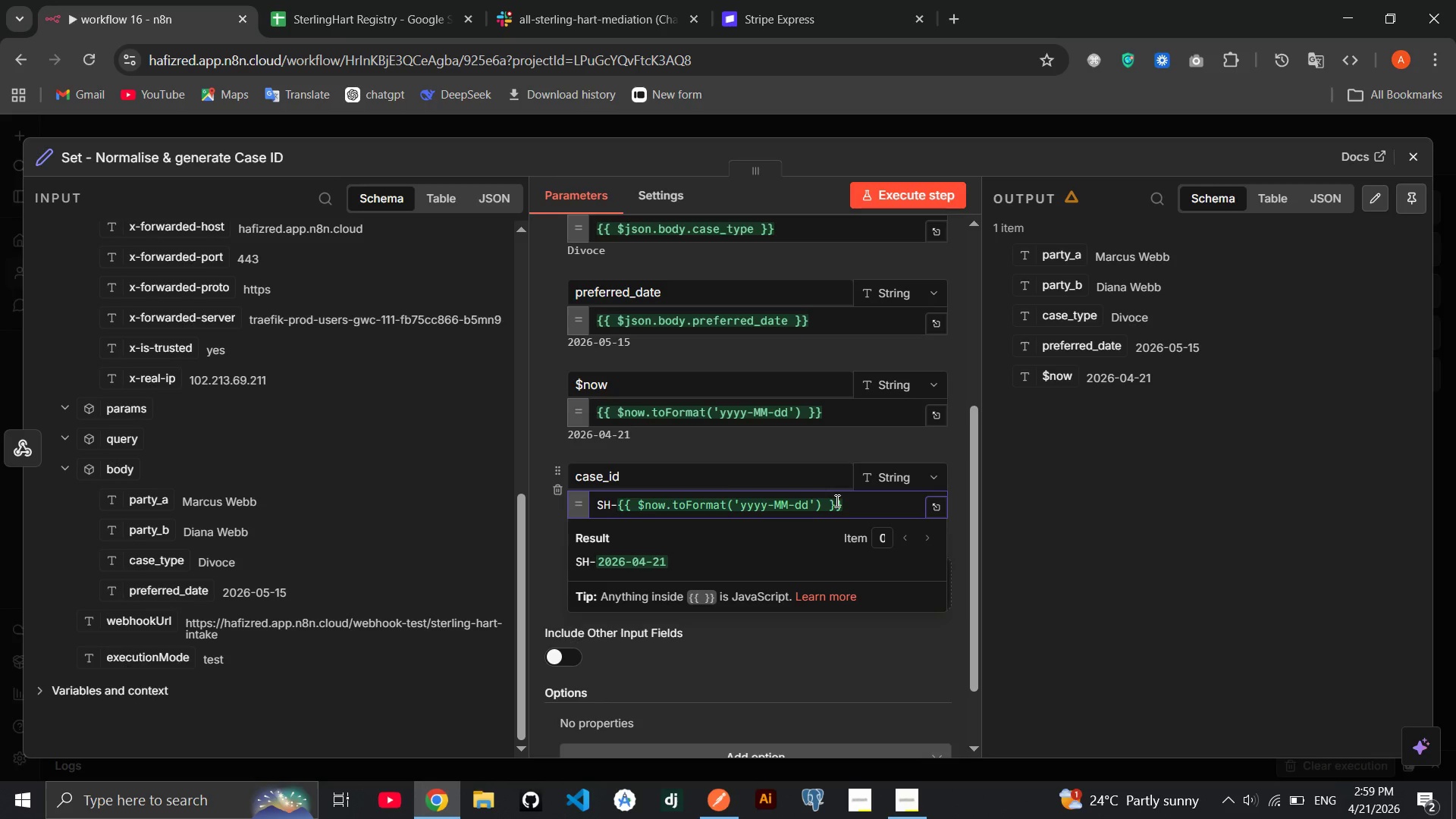 
left_click([834, 501])
 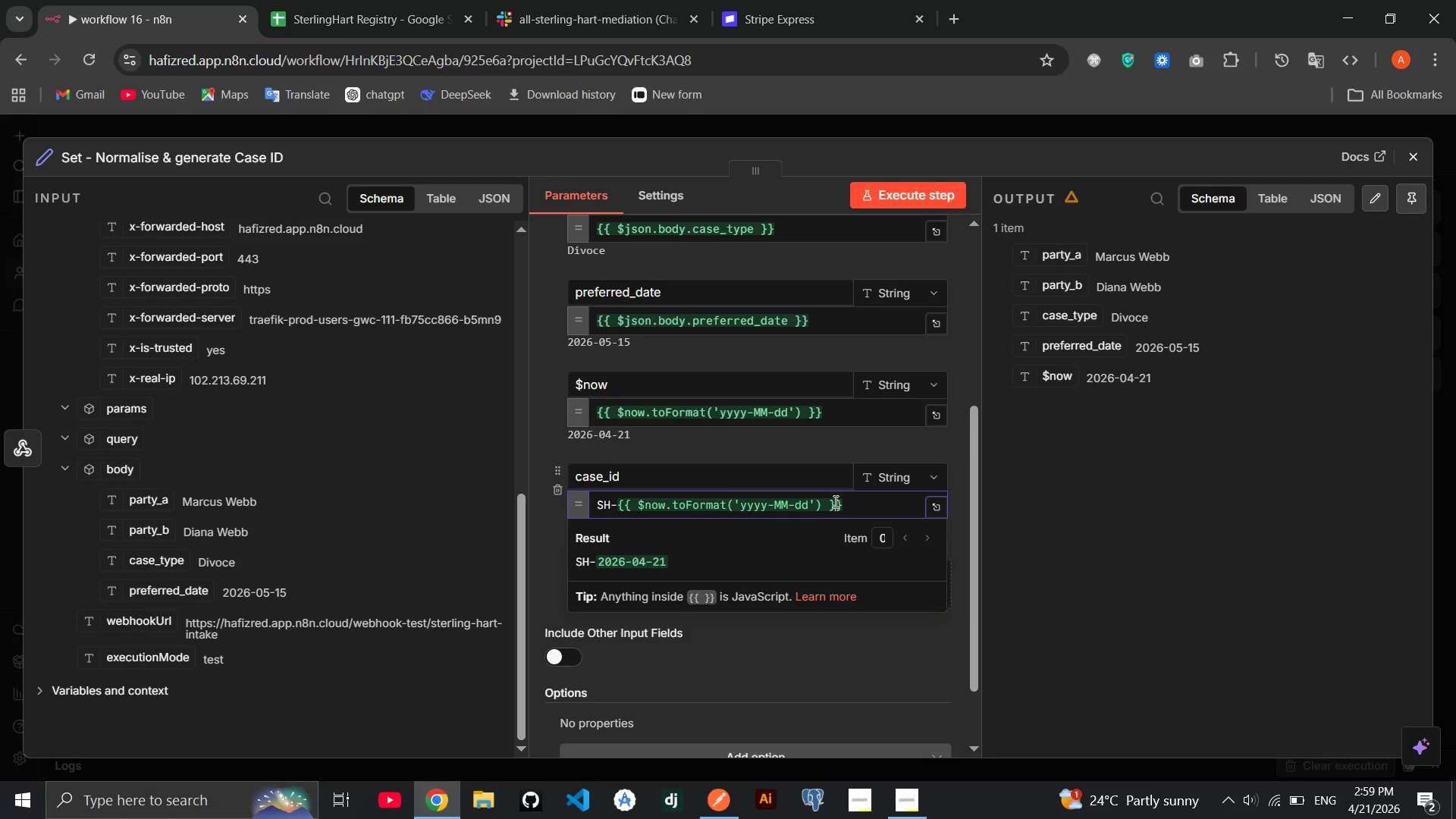 
key(Backspace)
type(Team)
 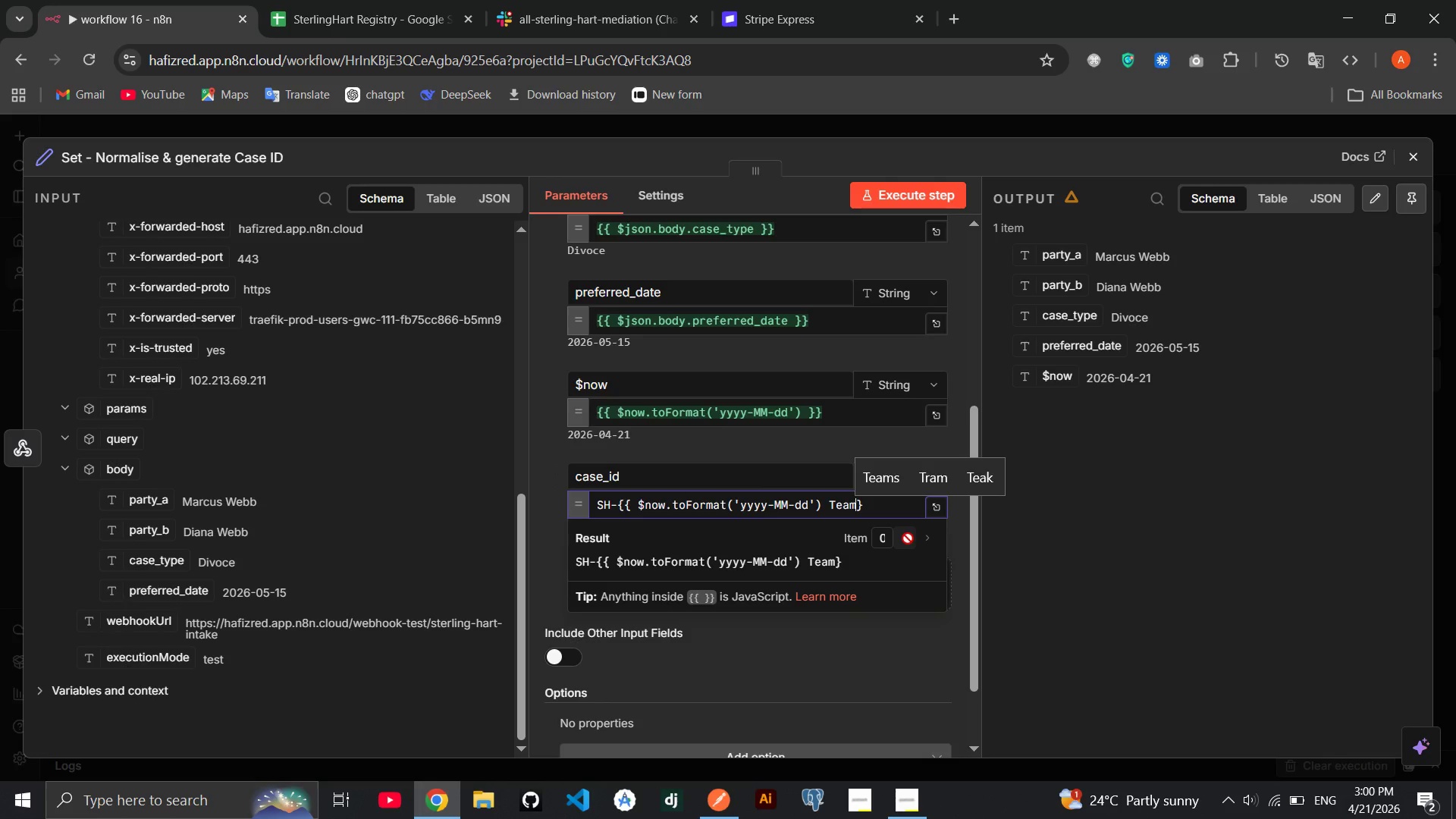 
wait(15.73)
 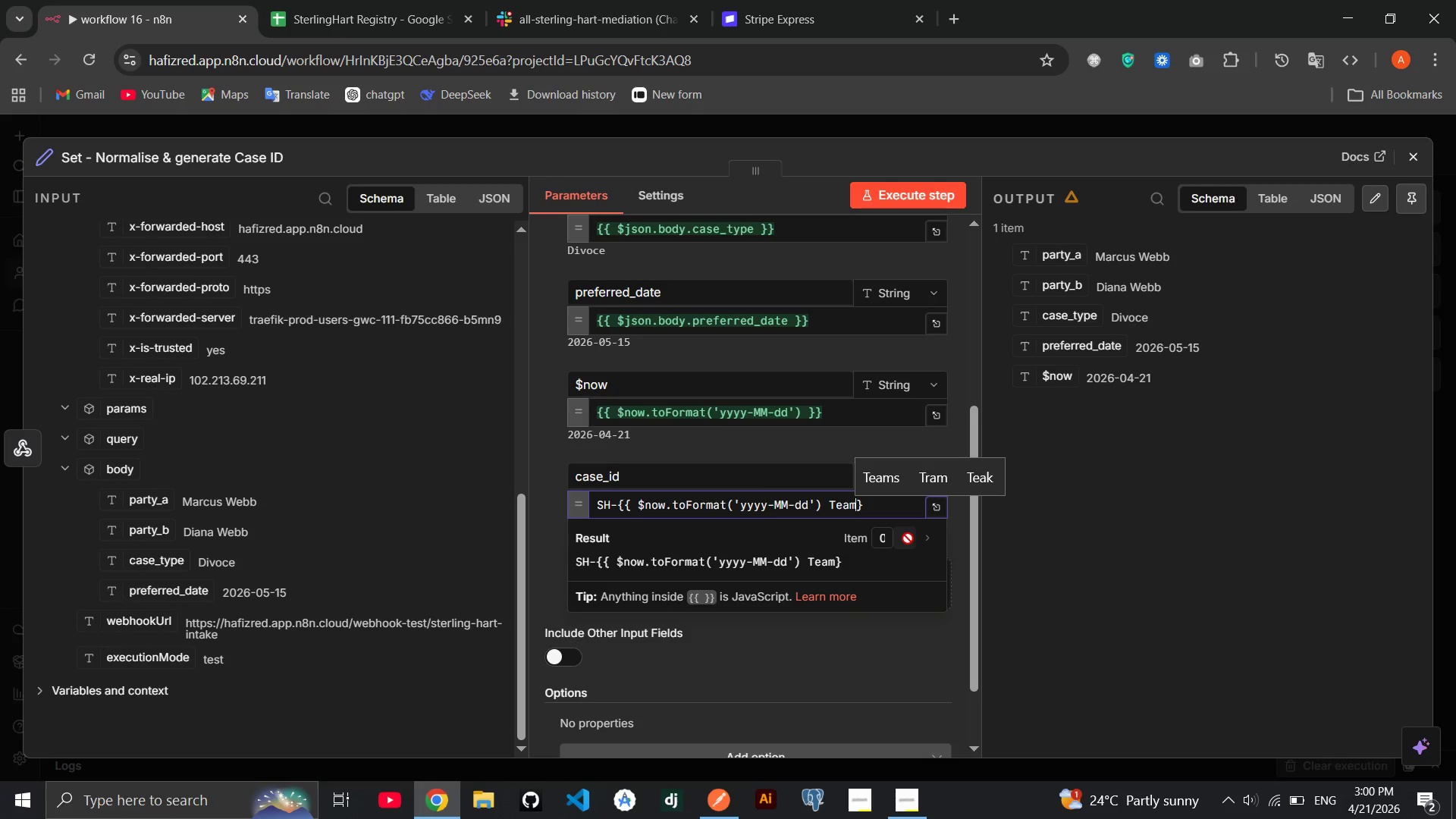 
key(Backspace)
 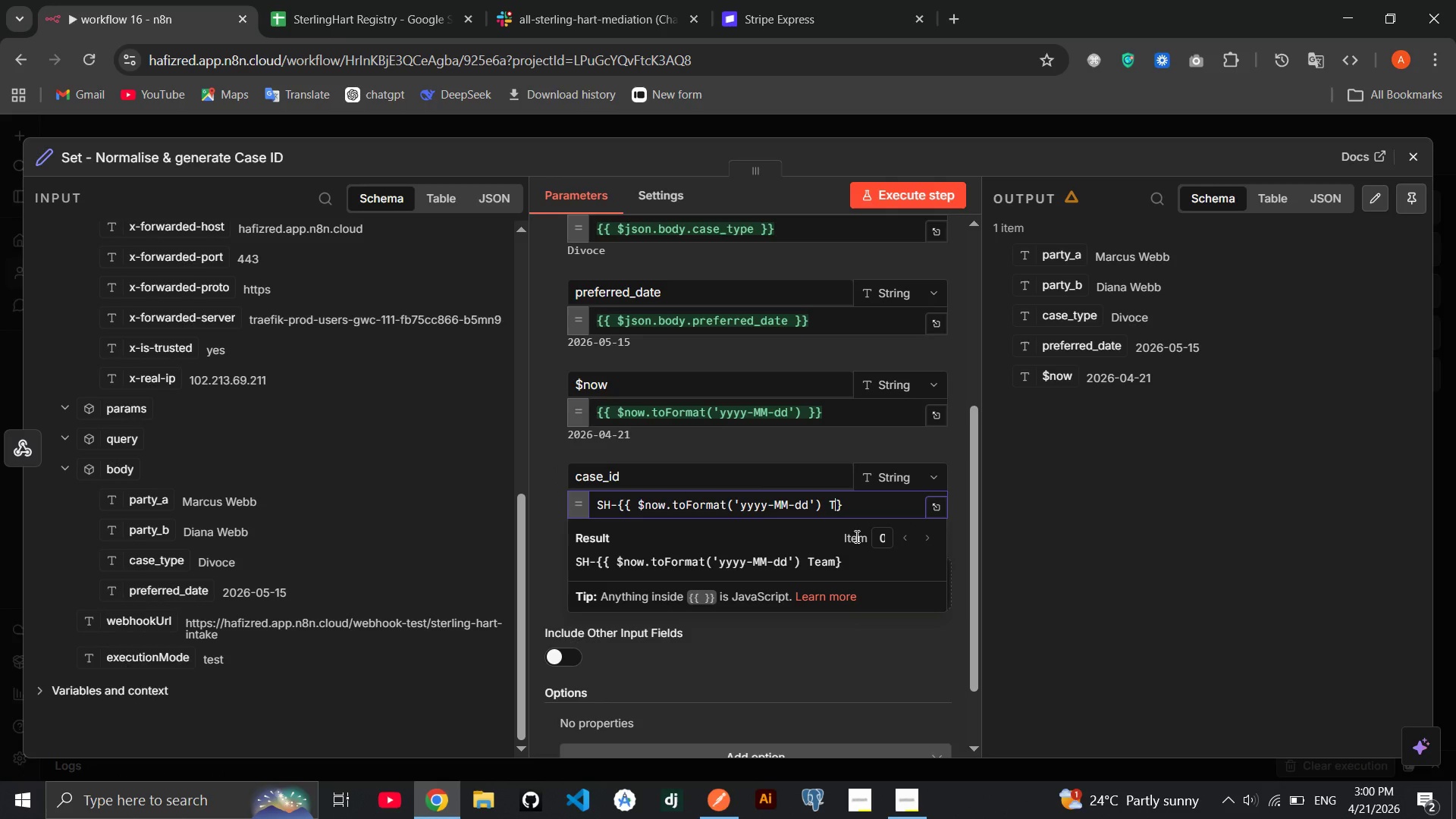 
key(Backspace)
 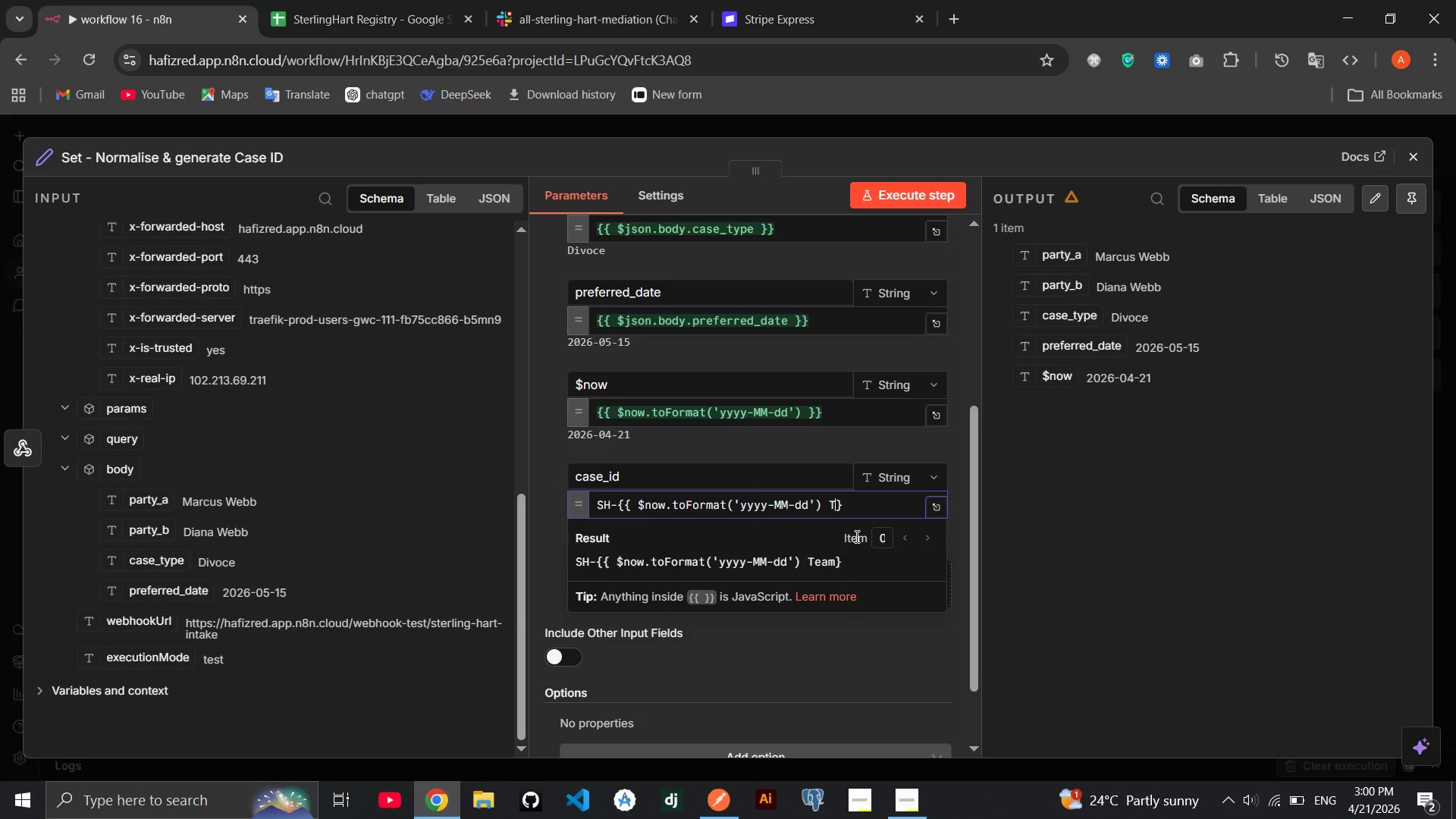 
key(Backspace)
 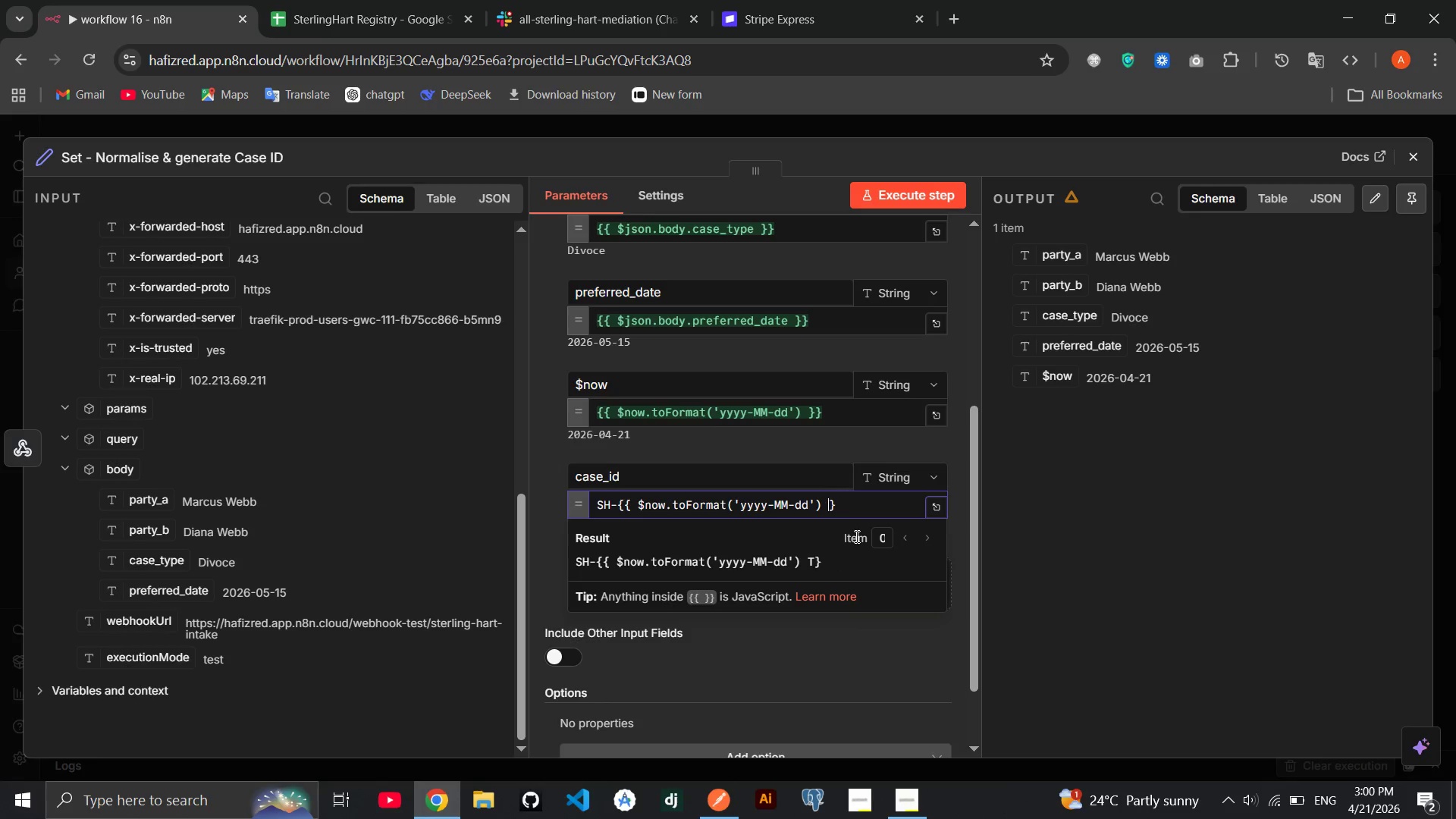 
key(Backspace)
 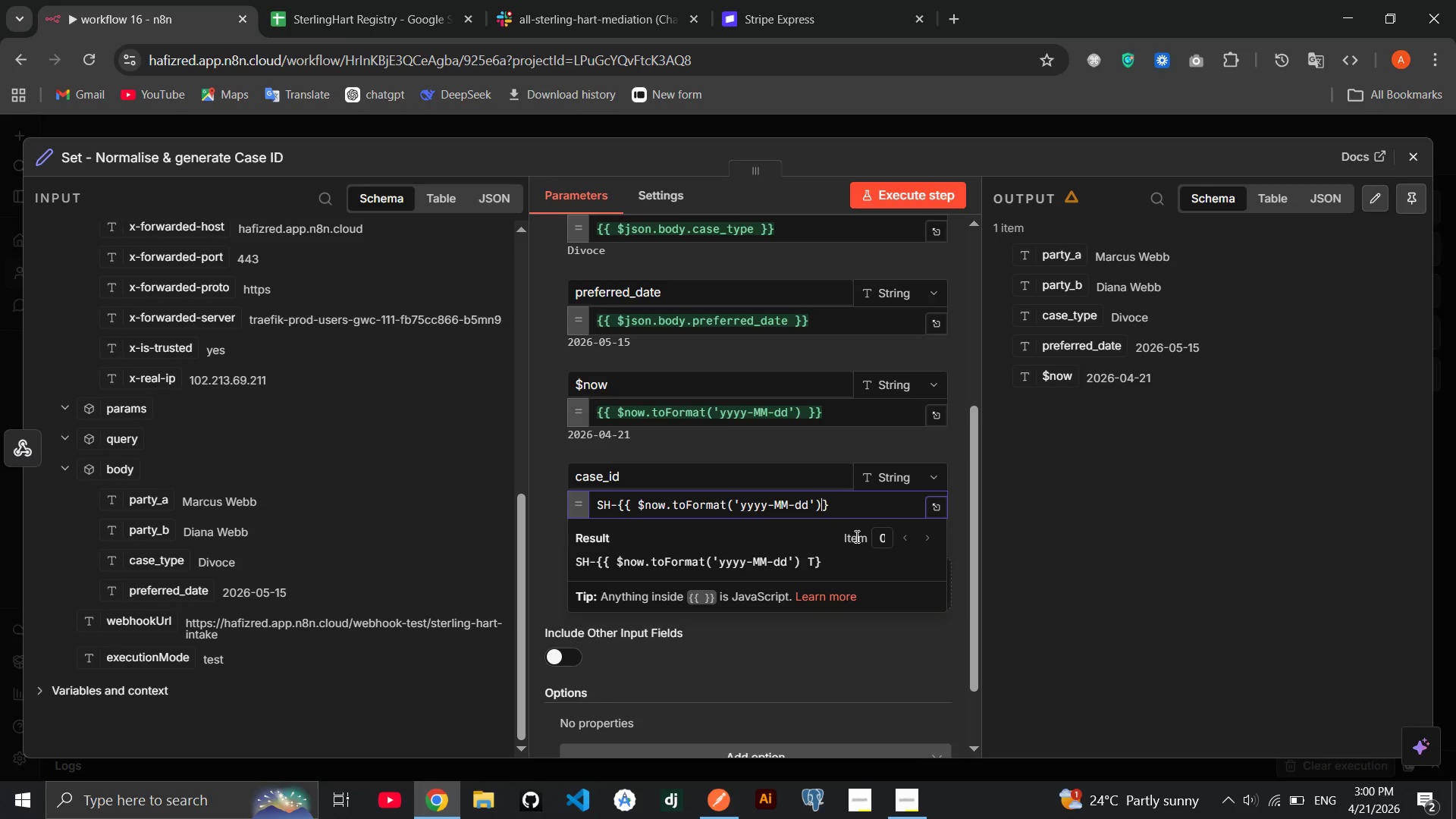 
key(Backspace)
 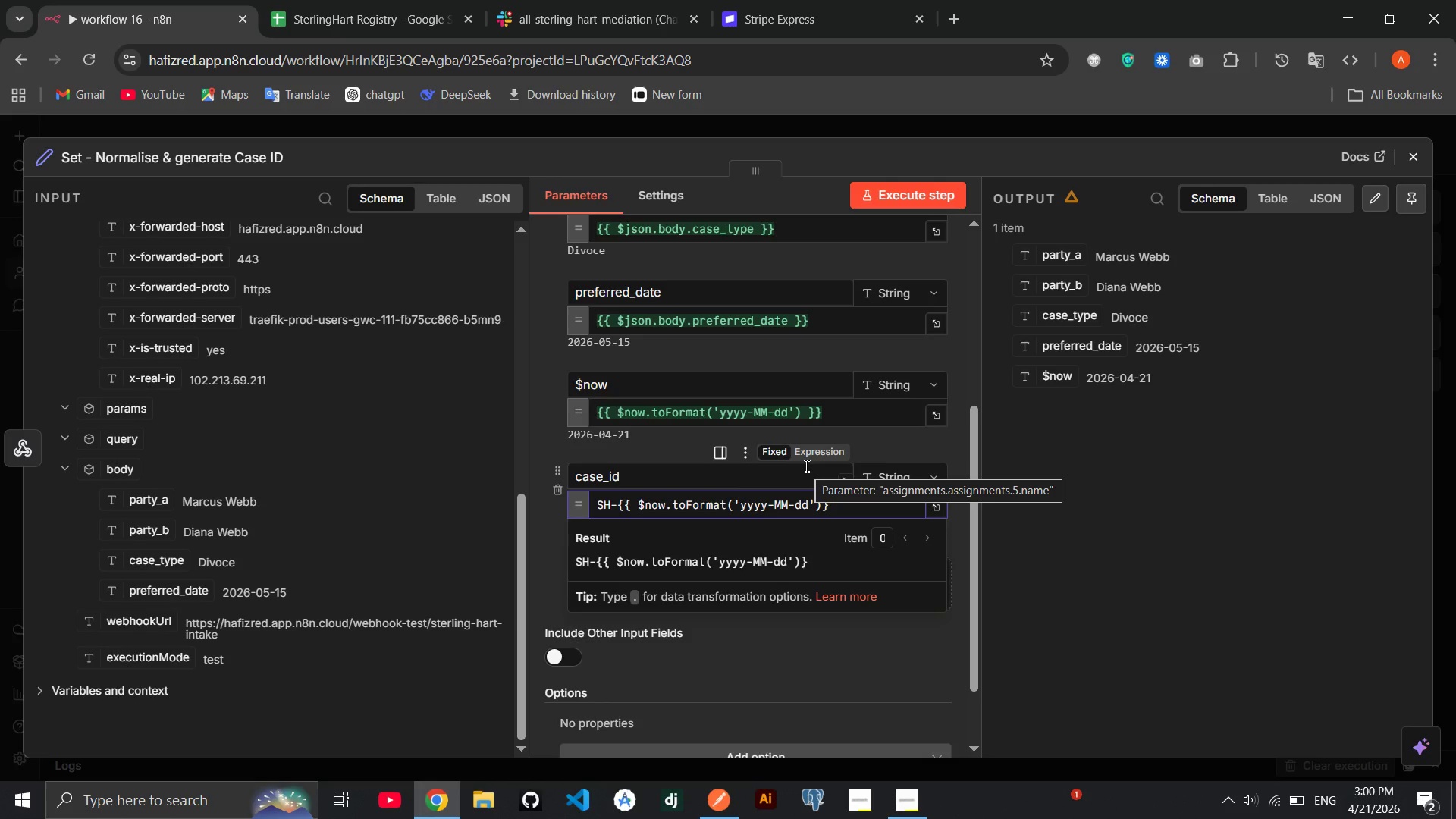 
wait(8.75)
 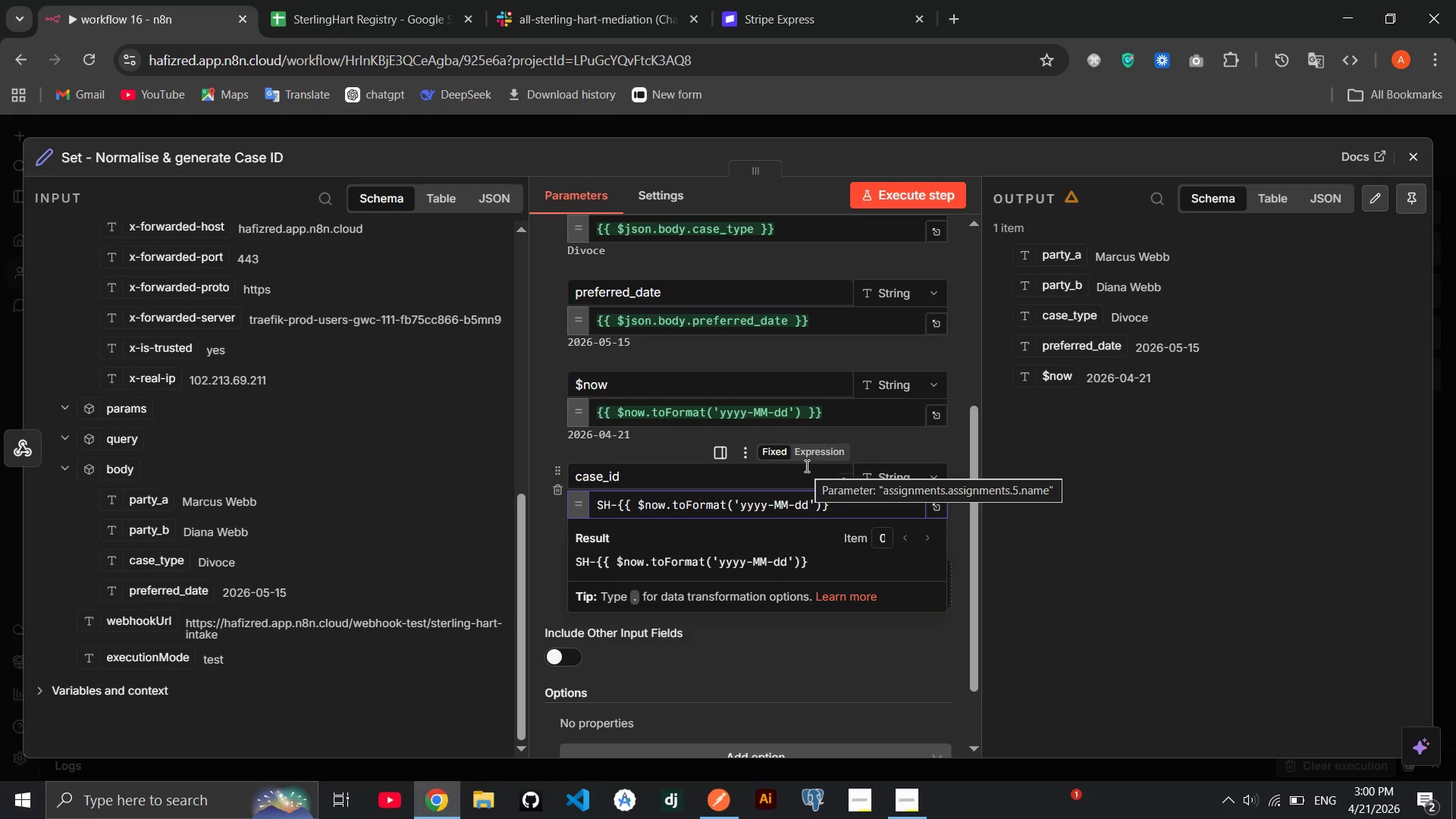 
left_click([861, 512])
 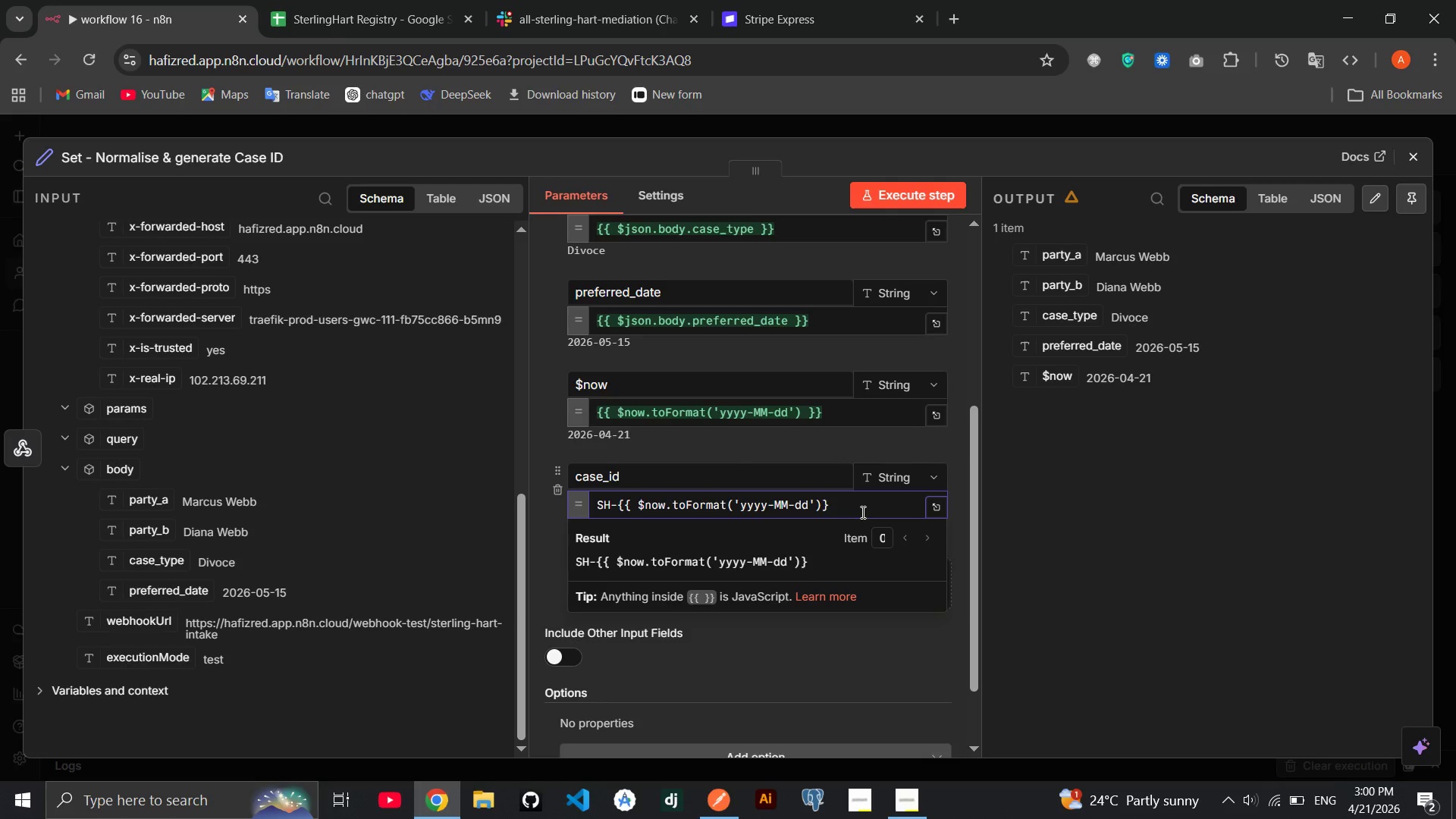 
key(Minus)
 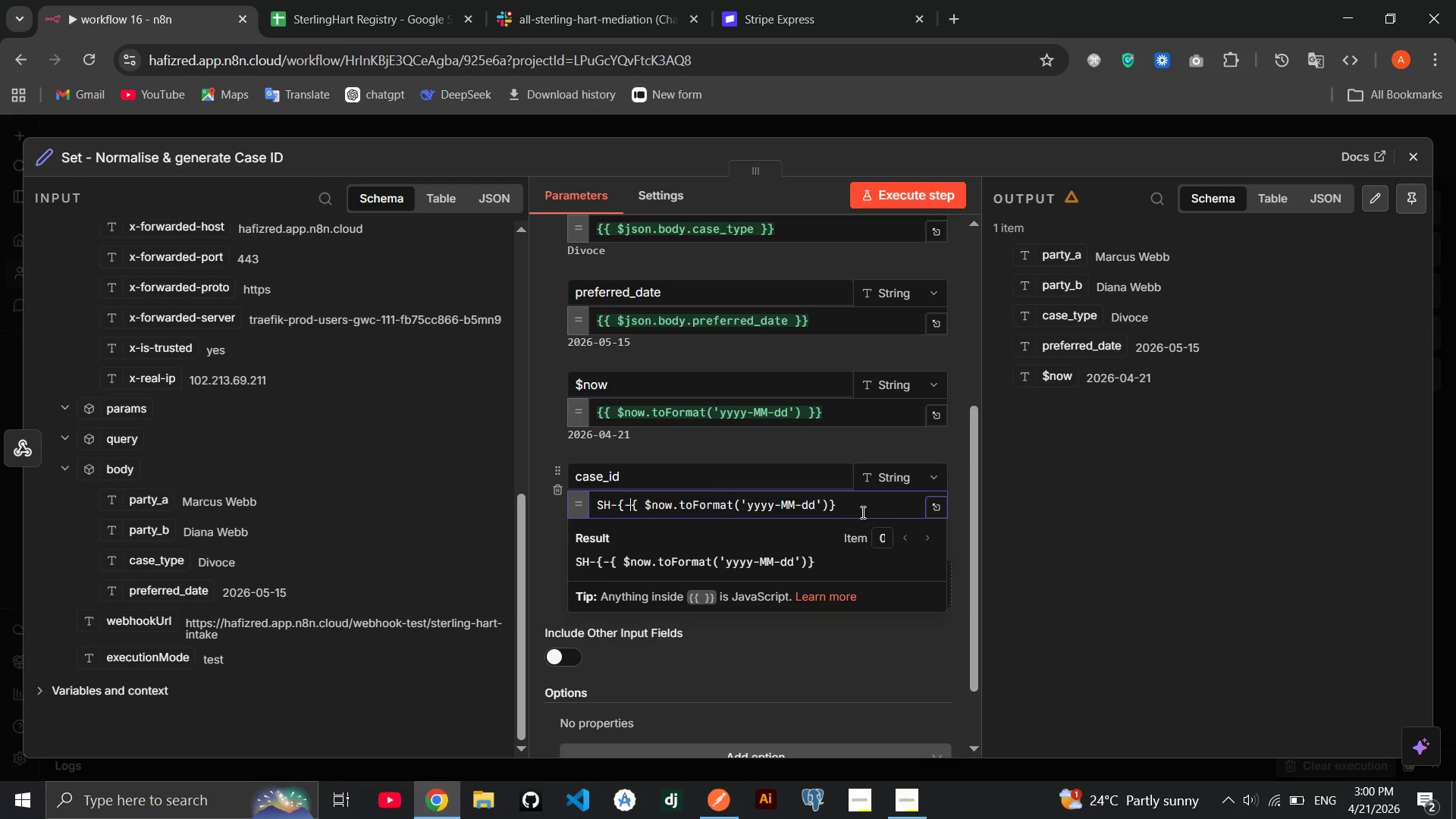 
key(Backspace)
 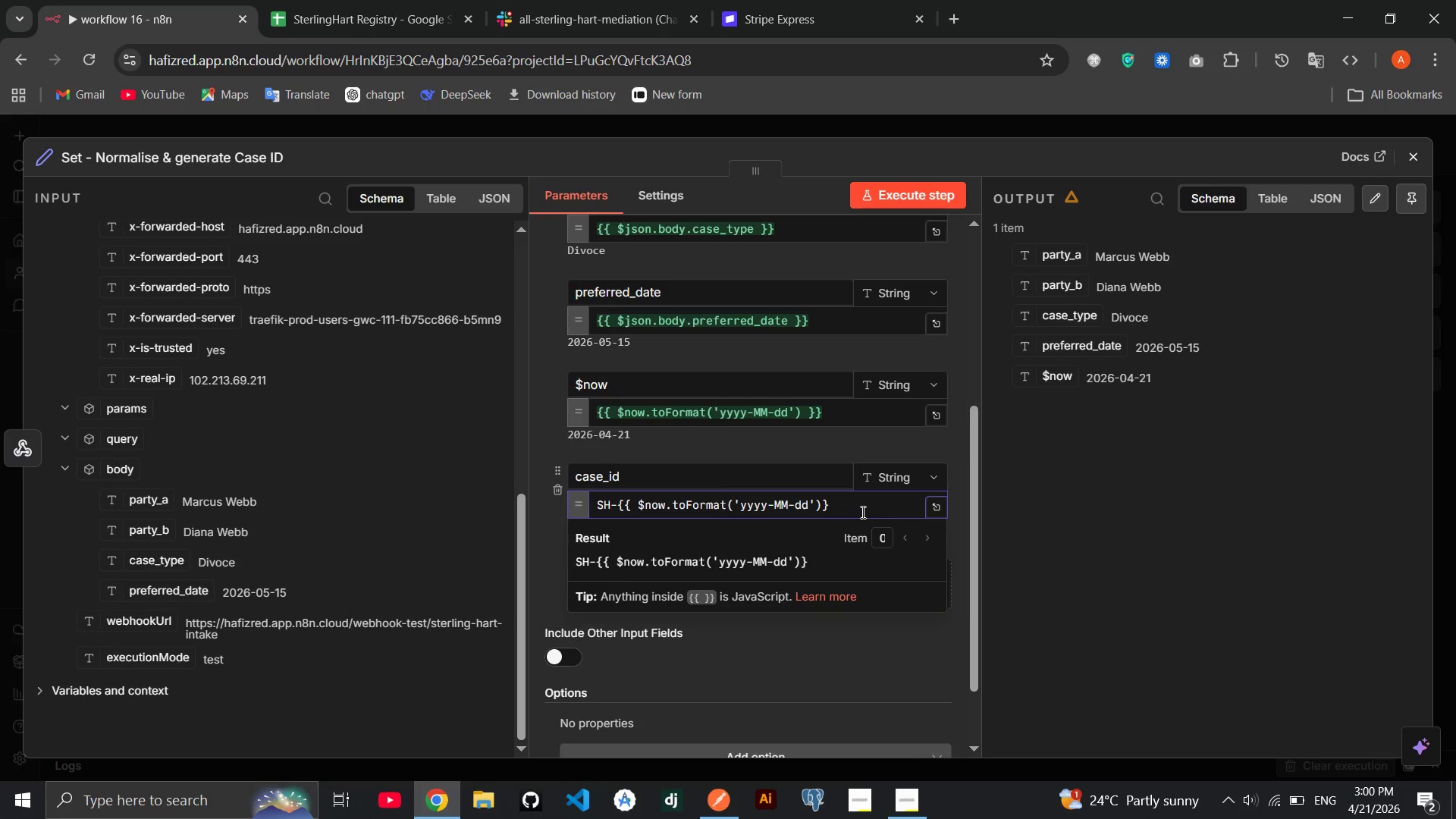 
key(End)
 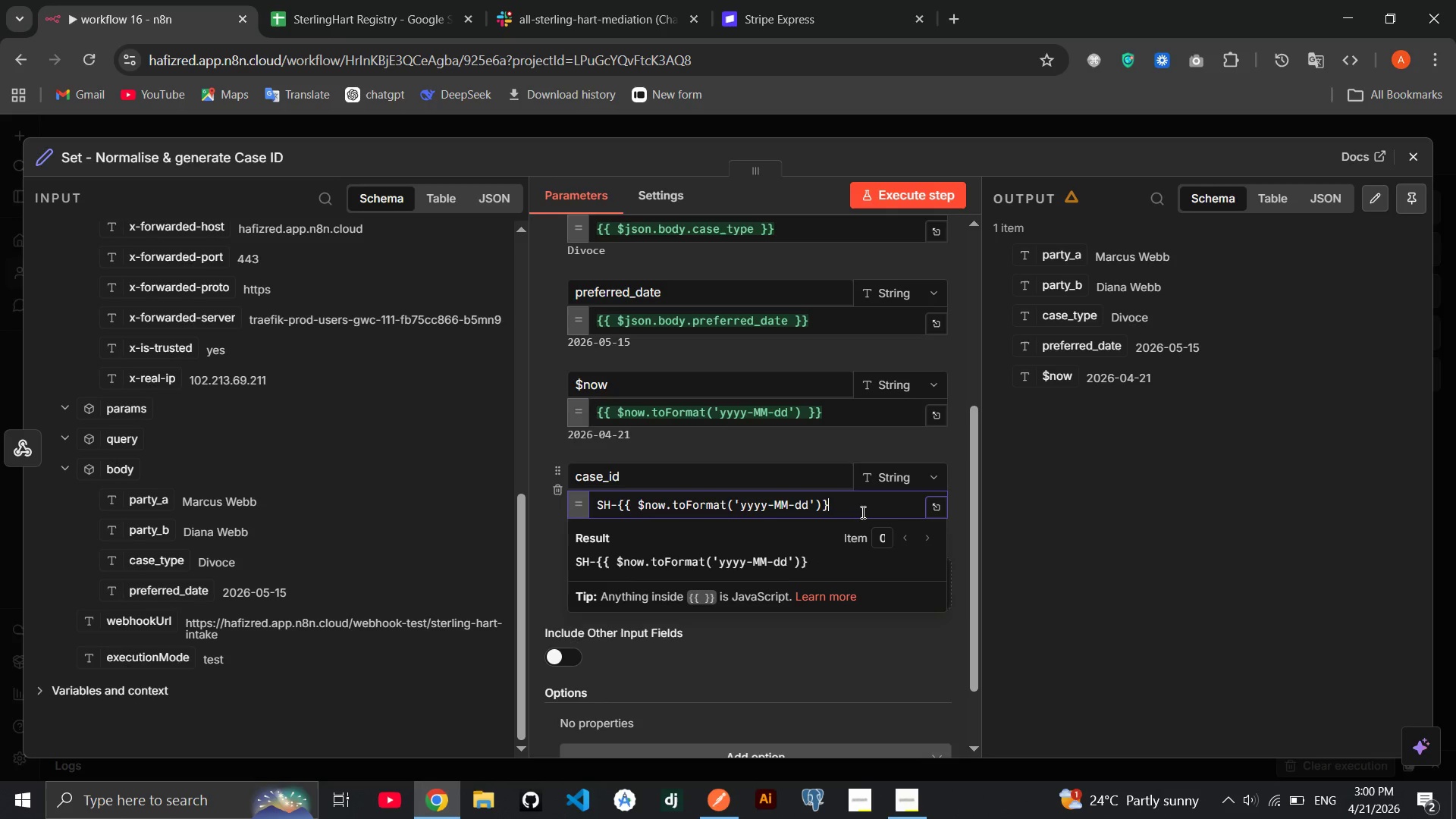 
key(Minus)
 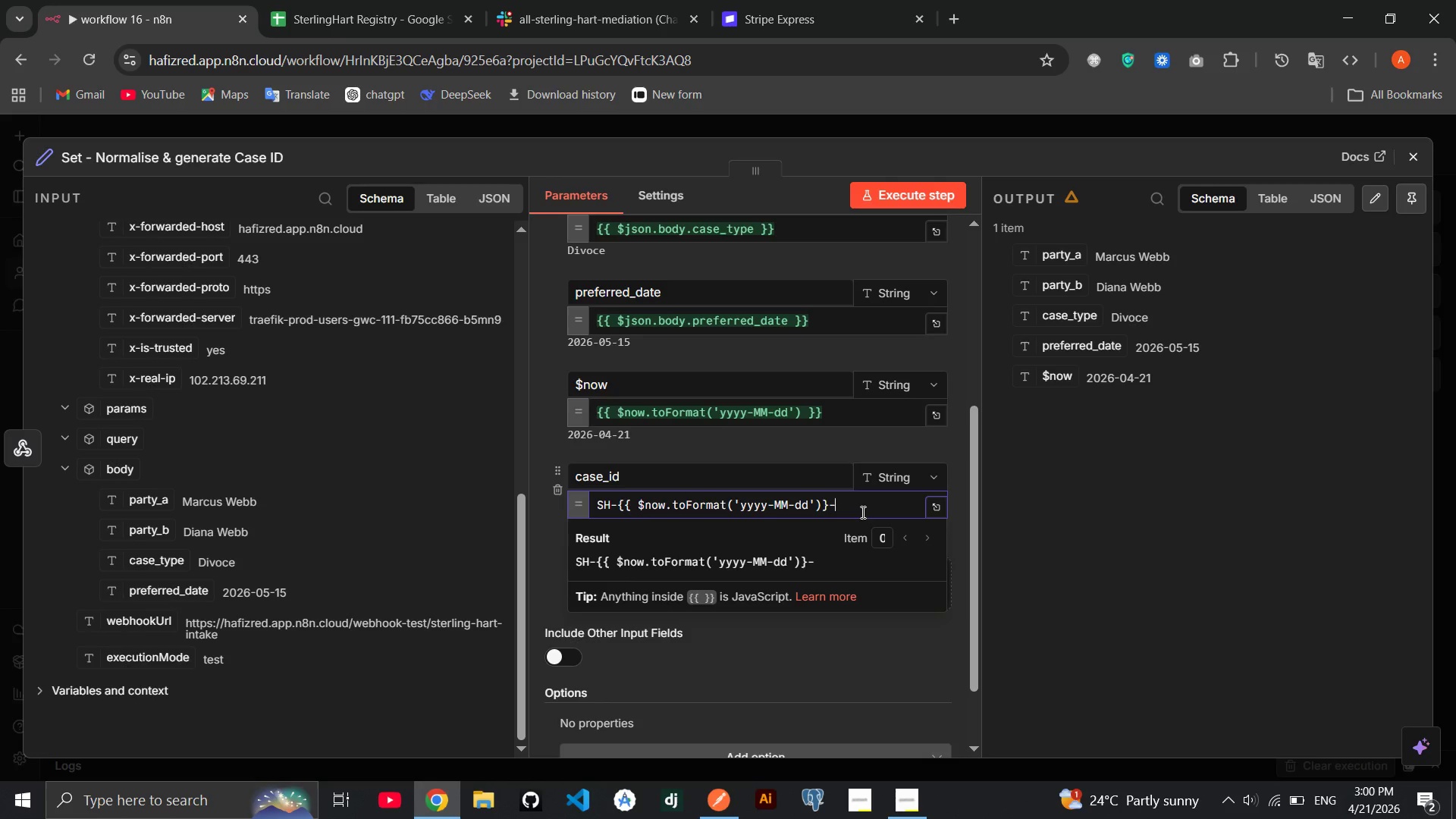 
wait(5.95)
 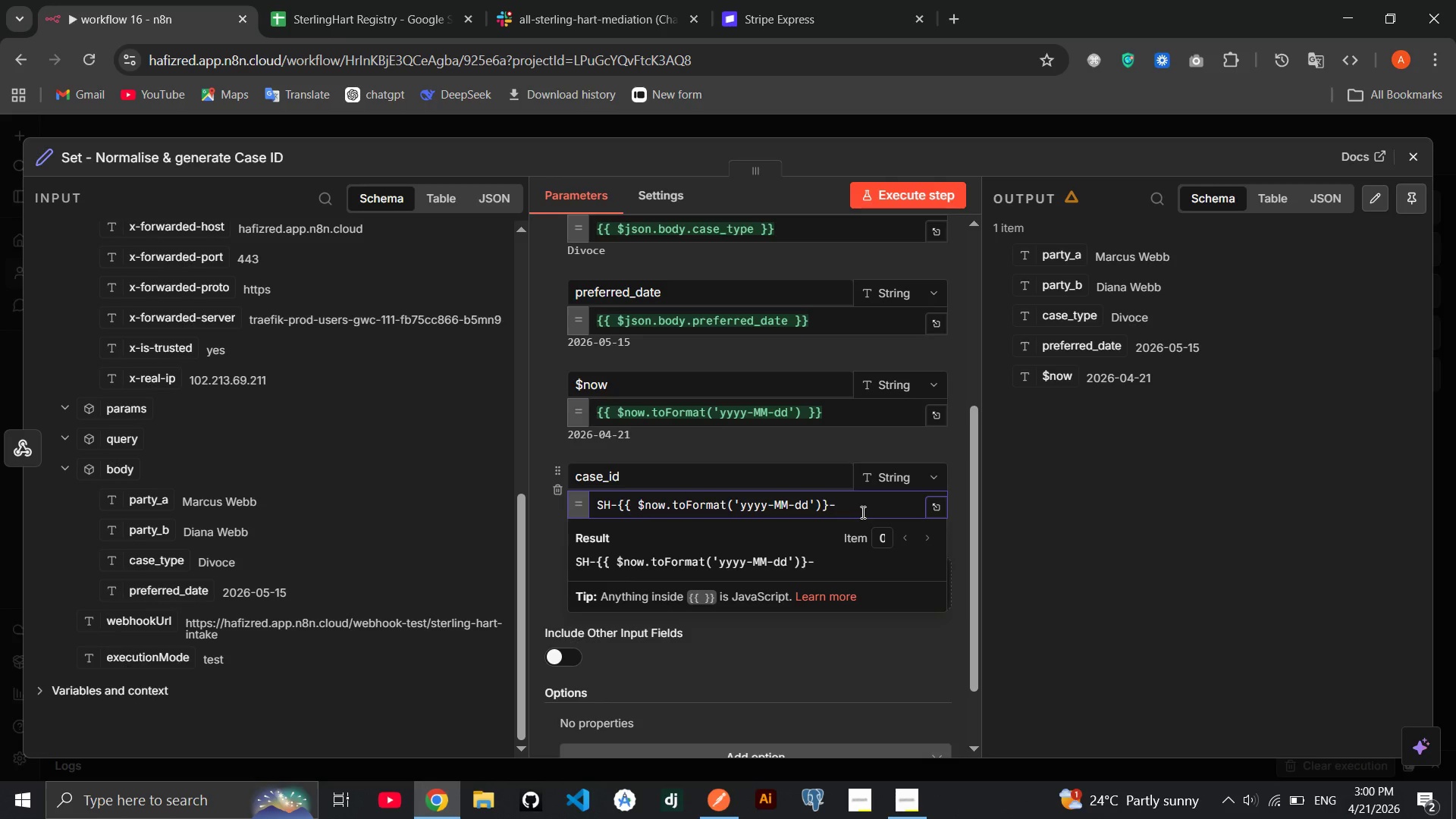 
type({{Math)
 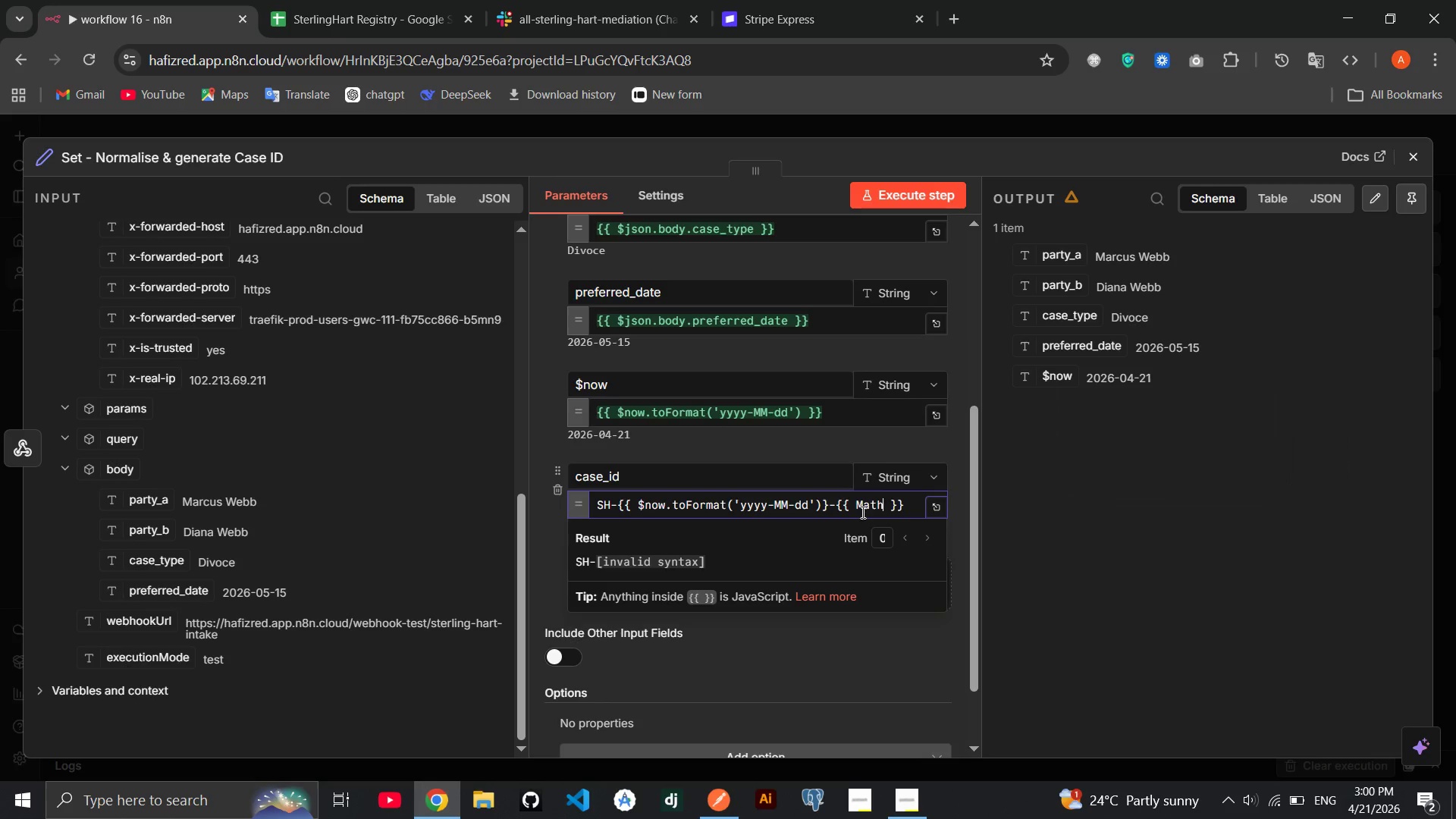 
key(Enter)
 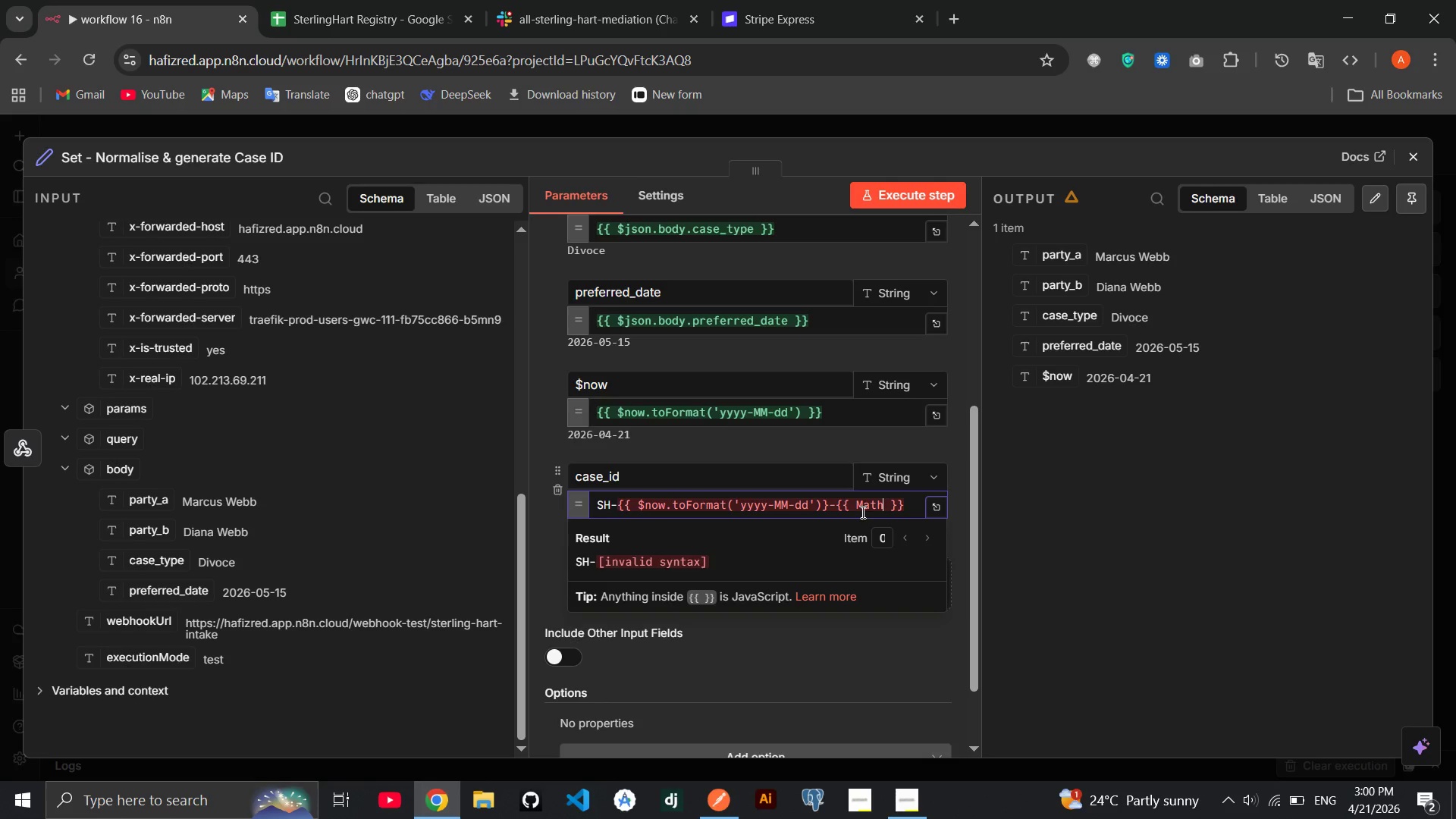 
type(.floor()
 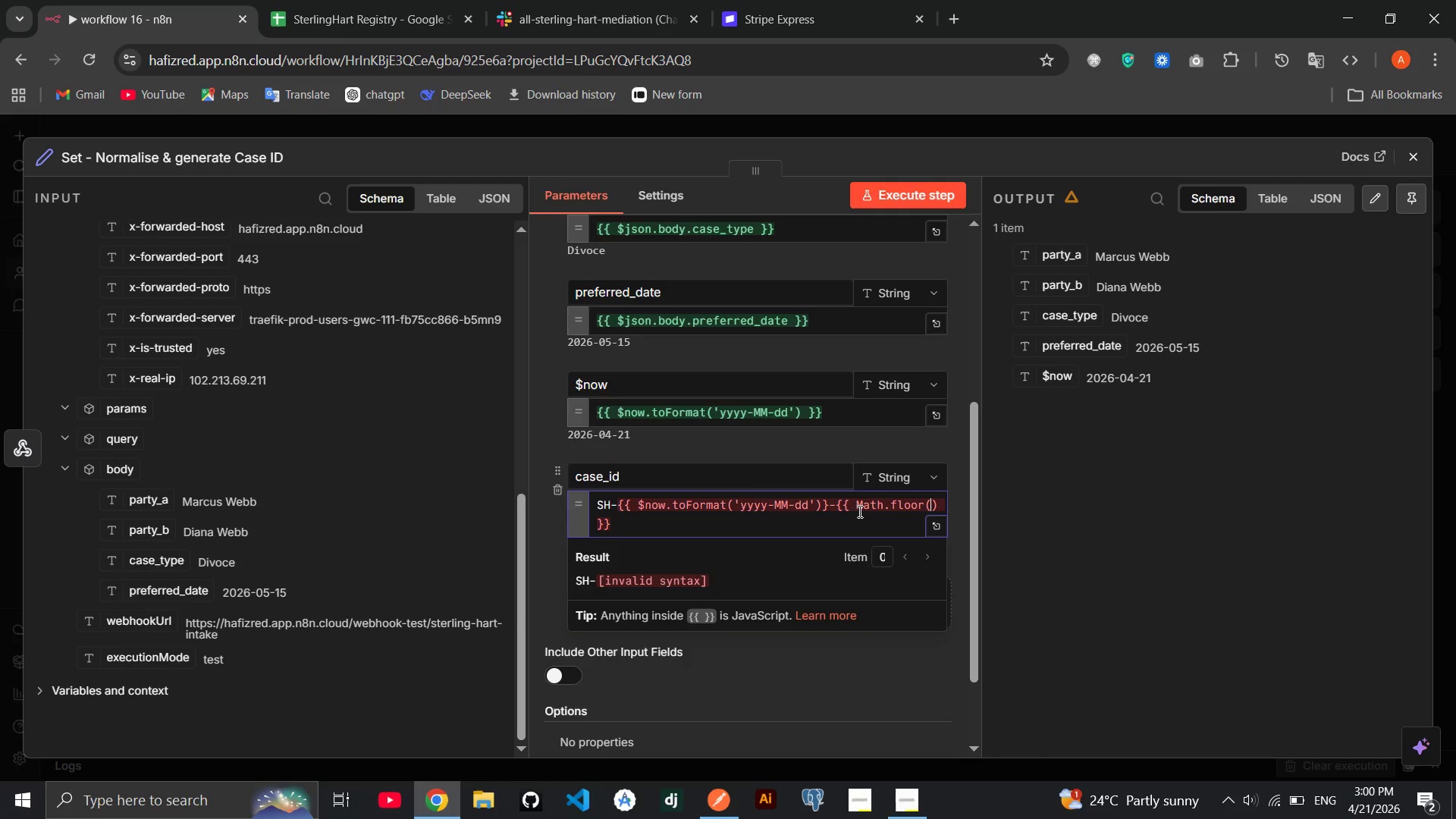 
type(Math.rounder)
 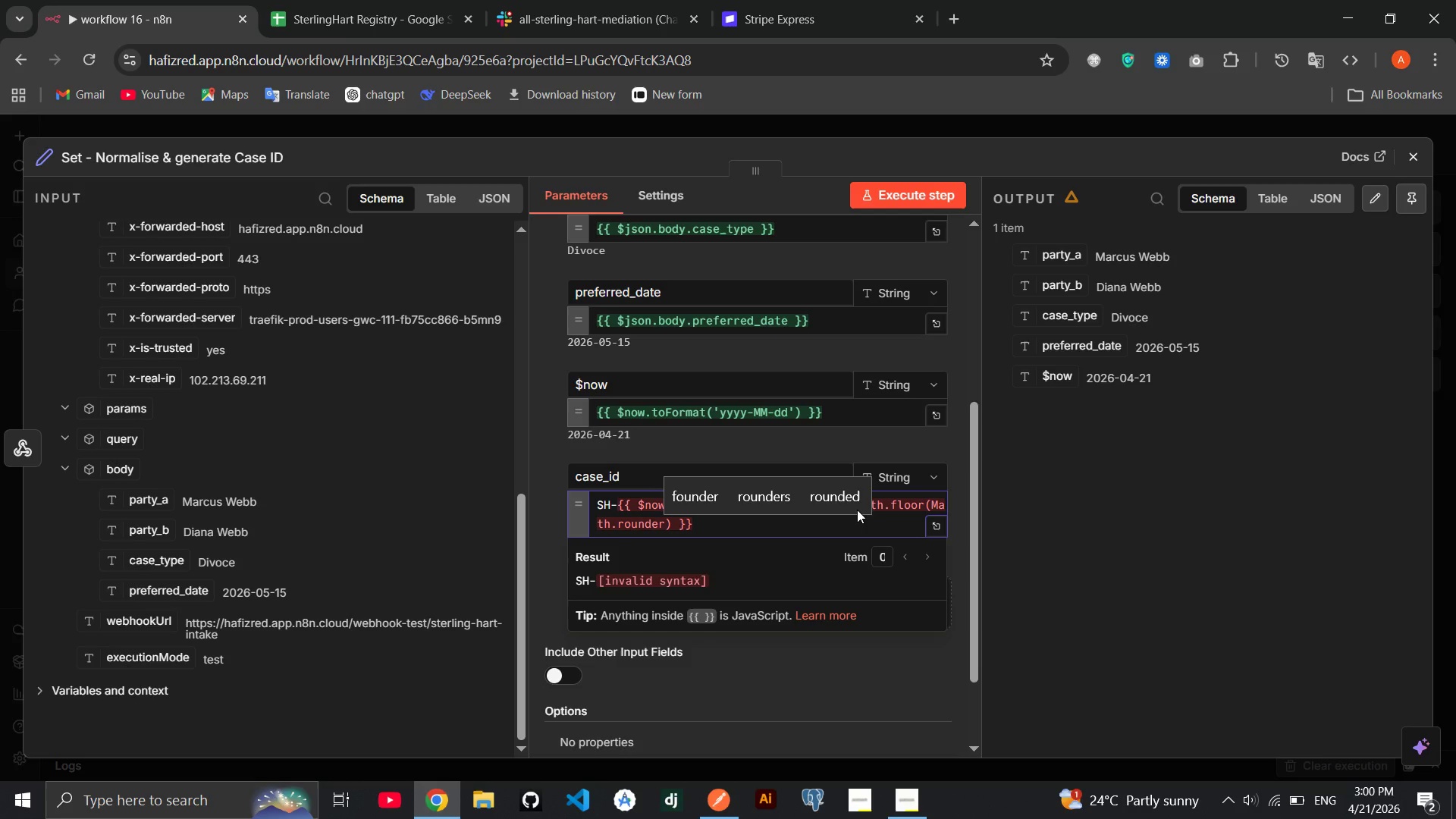 
wait(16.39)
 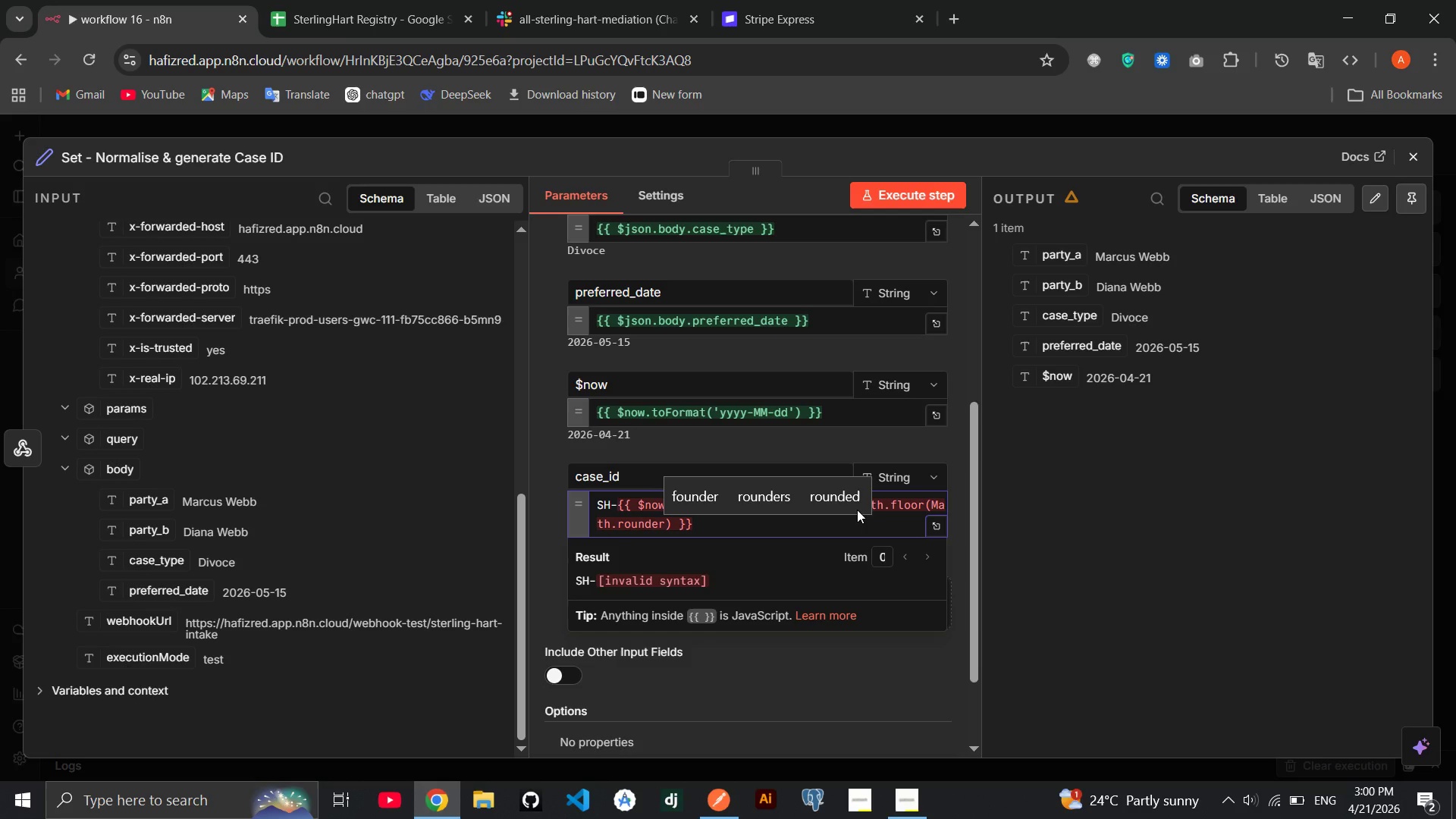 
key(Backspace)
 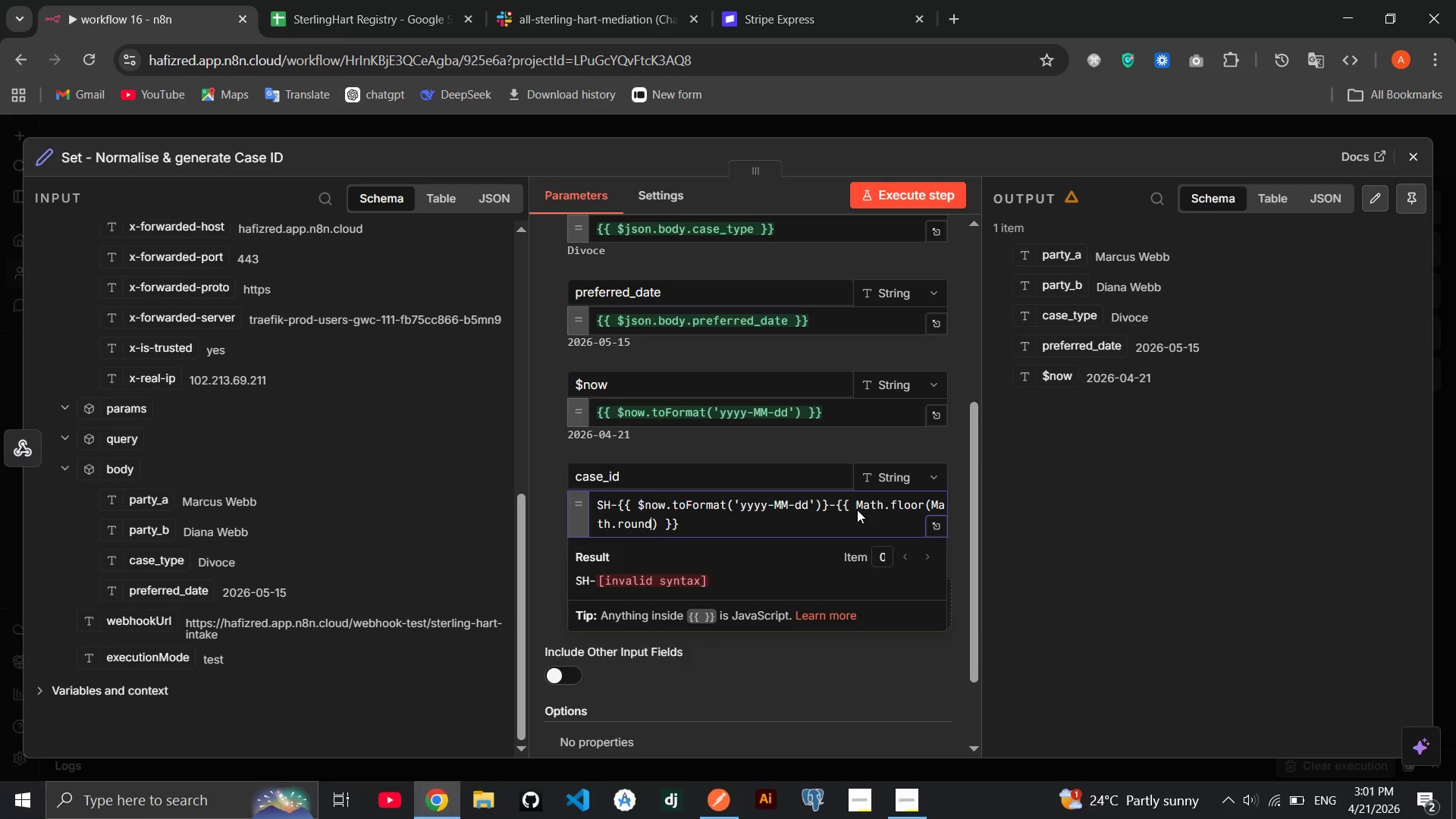 
key(Backspace)
 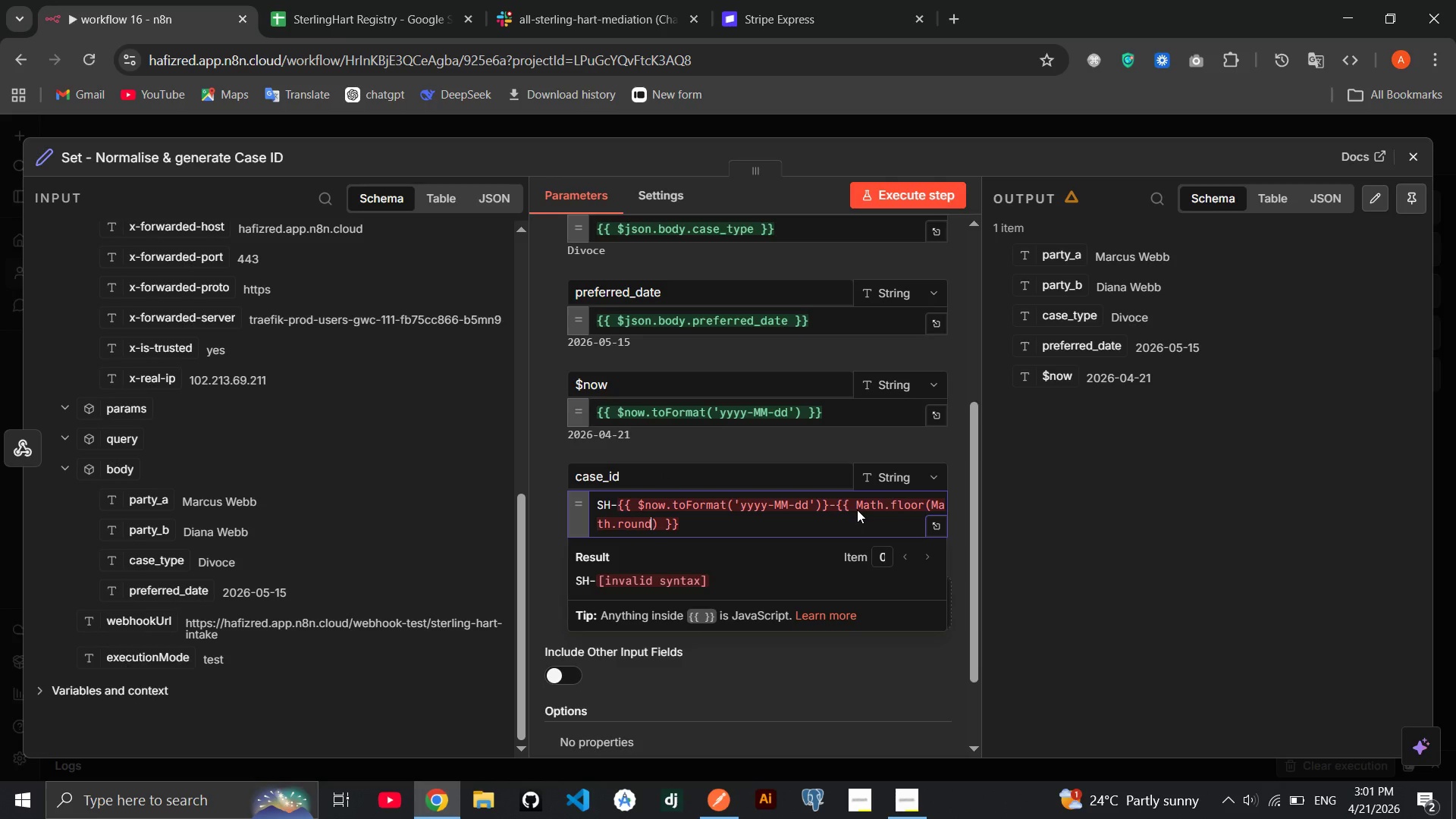 
wait(6.27)
 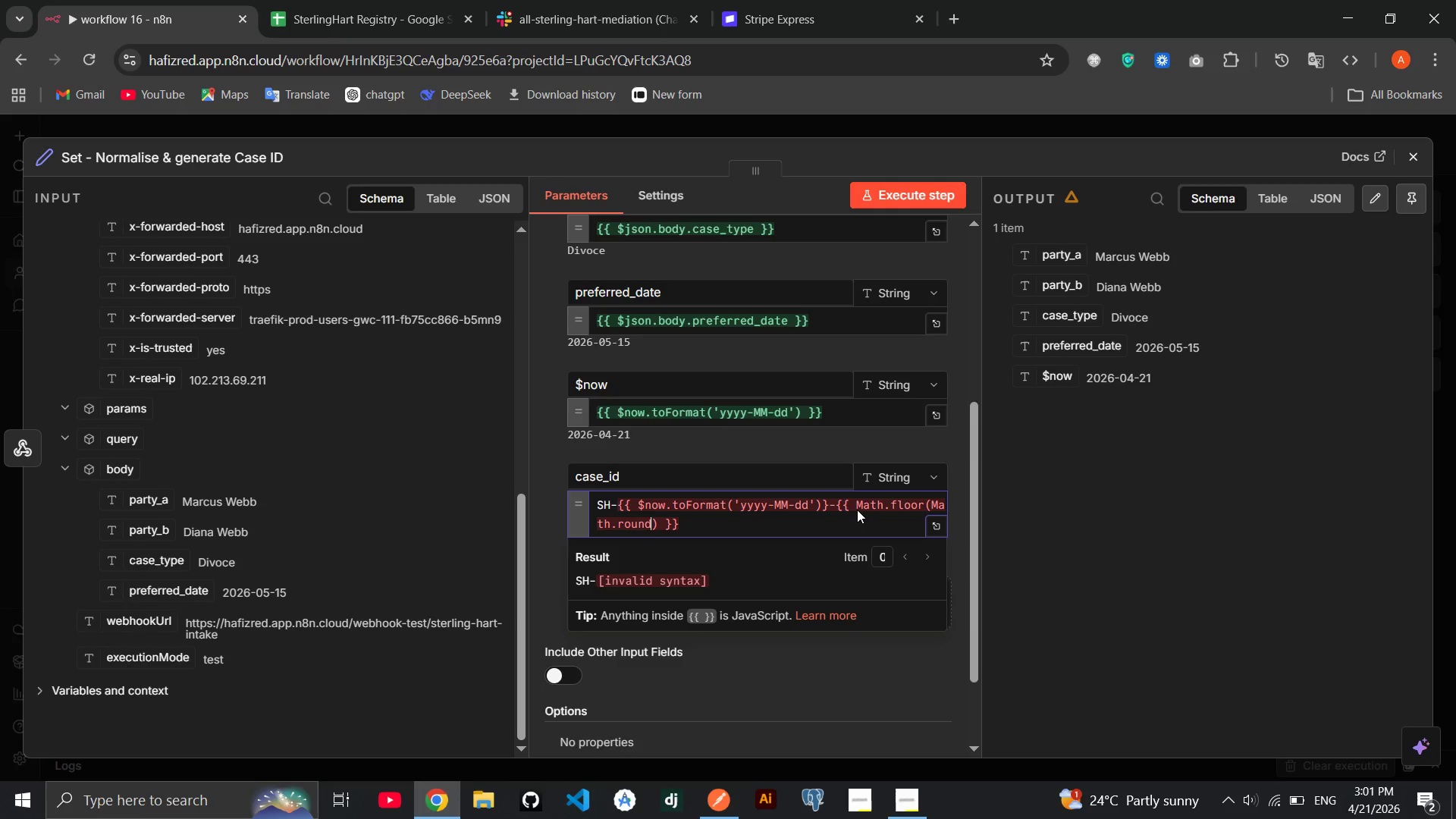 
key(Backspace)
key(Backspace)
key(Backspace)
key(Backspace)
type(andom()
 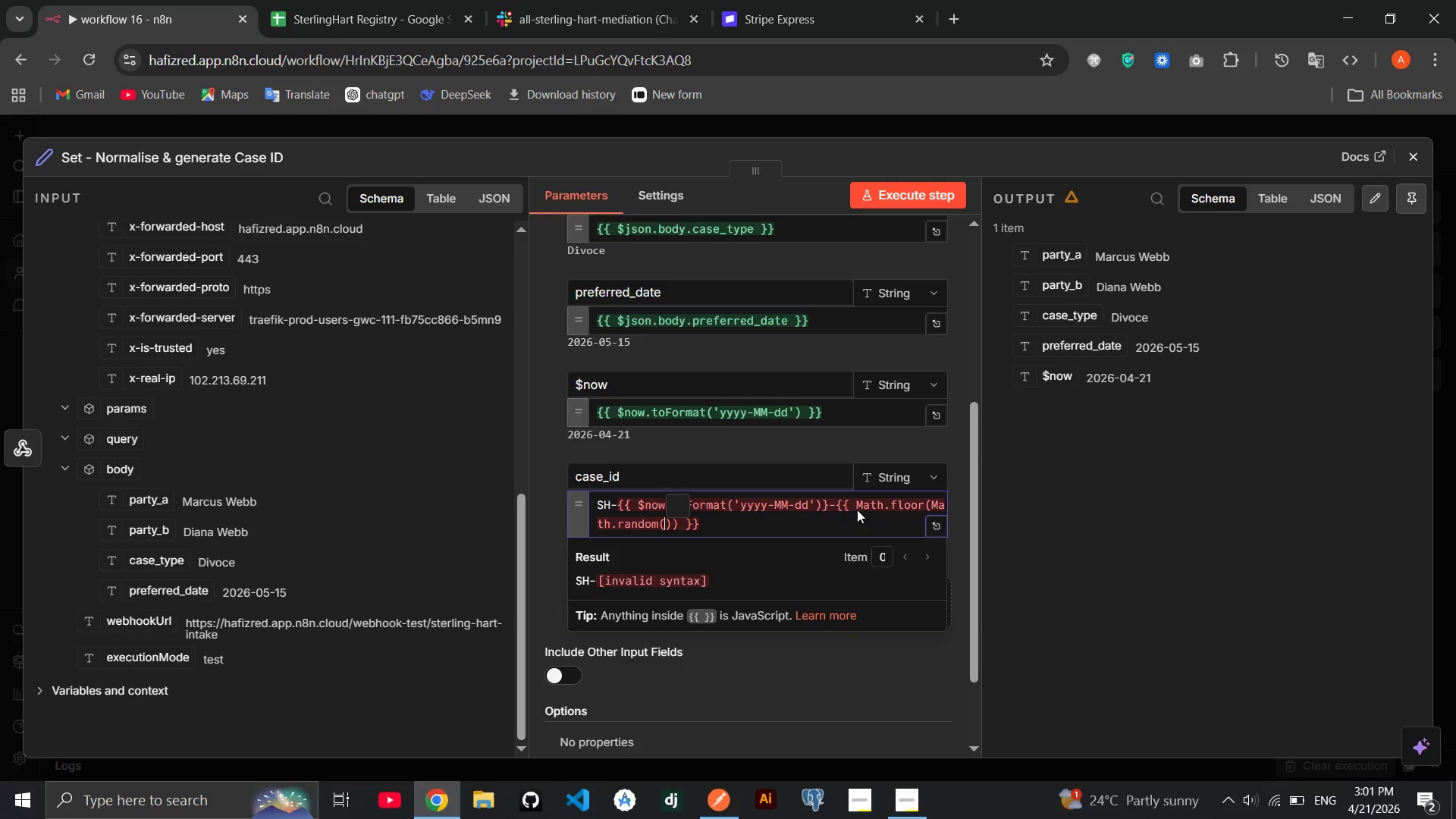 
 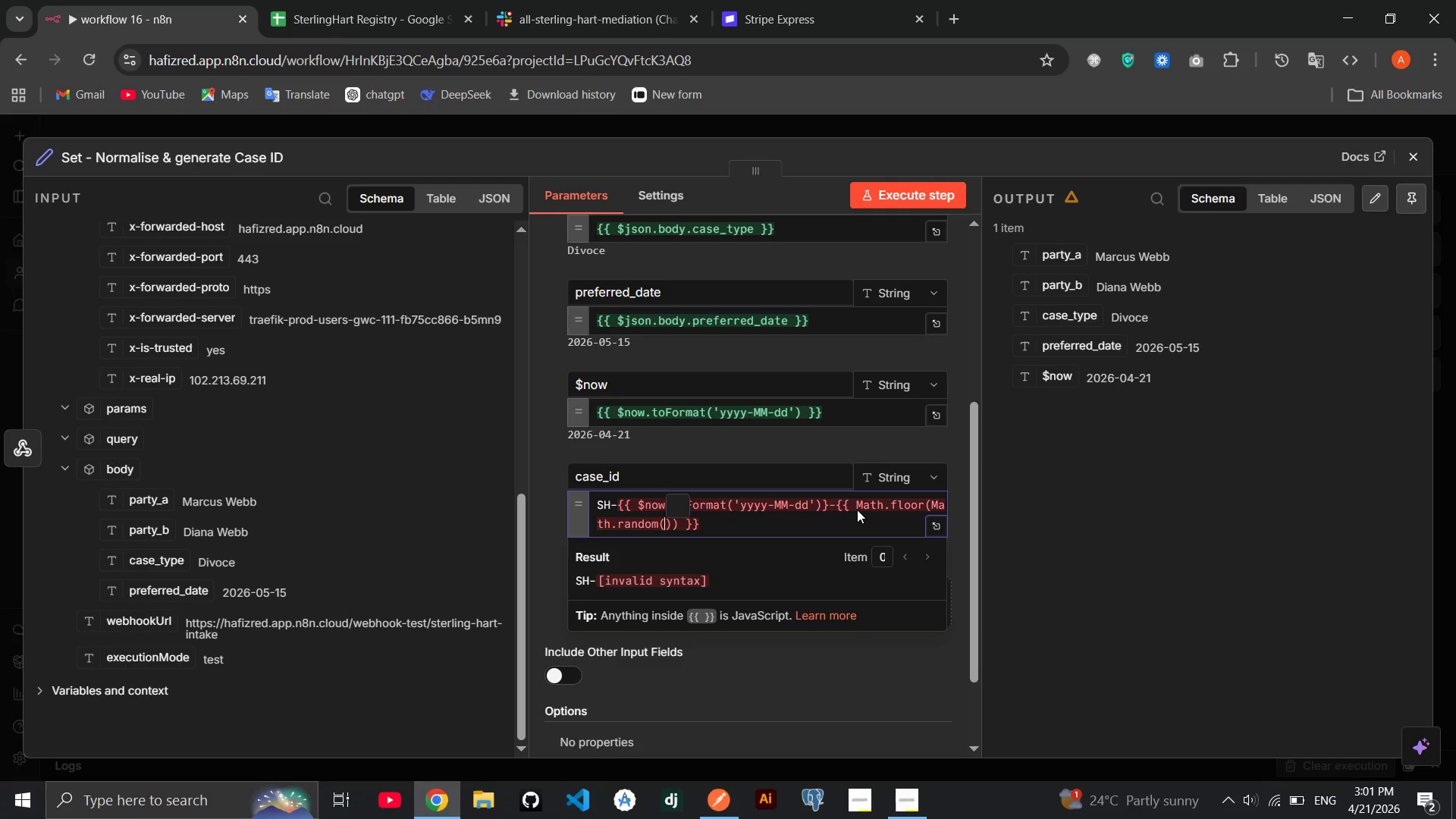 
key(ArrowRight)
 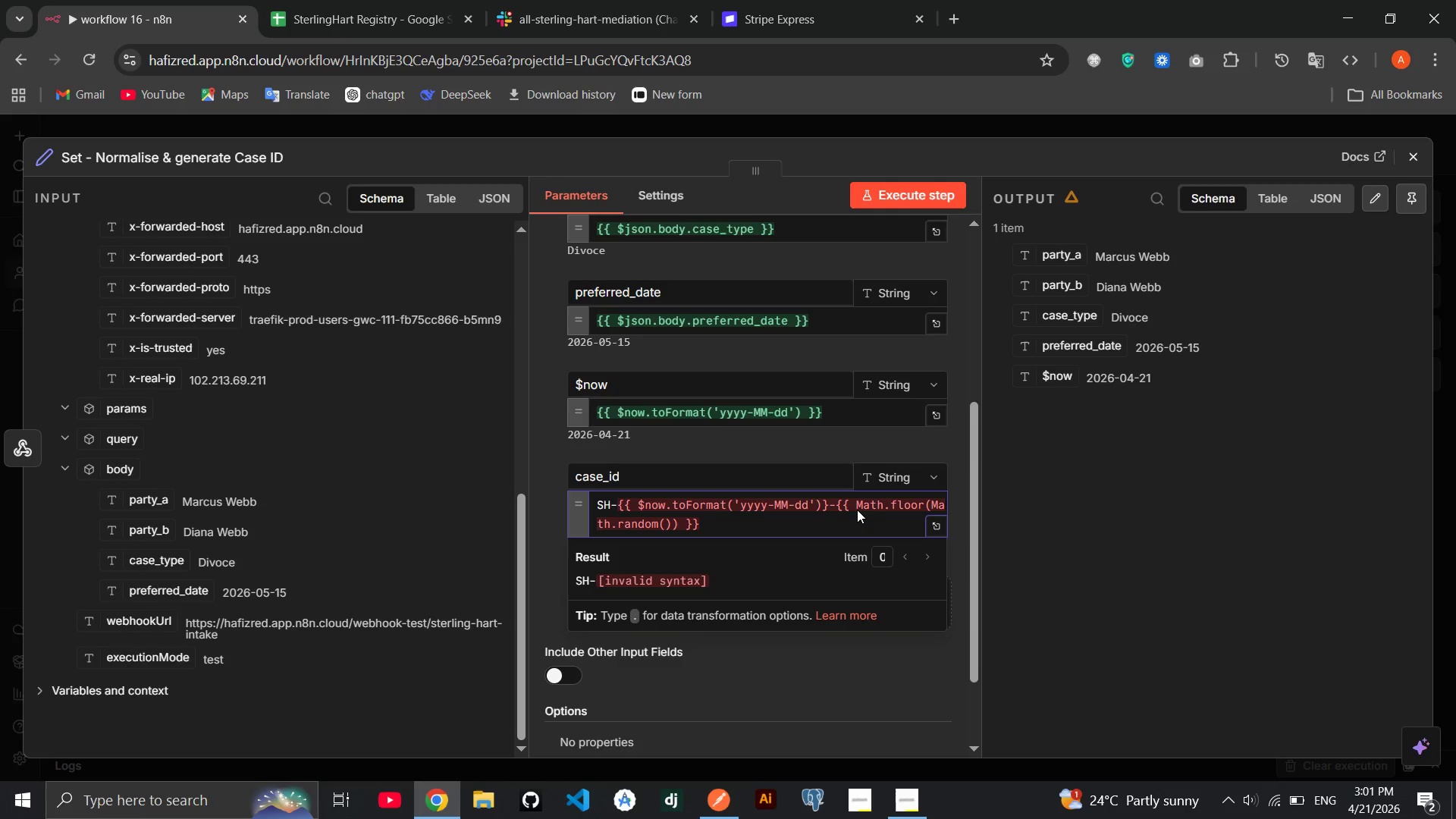 
type(*9000 + 1000)
 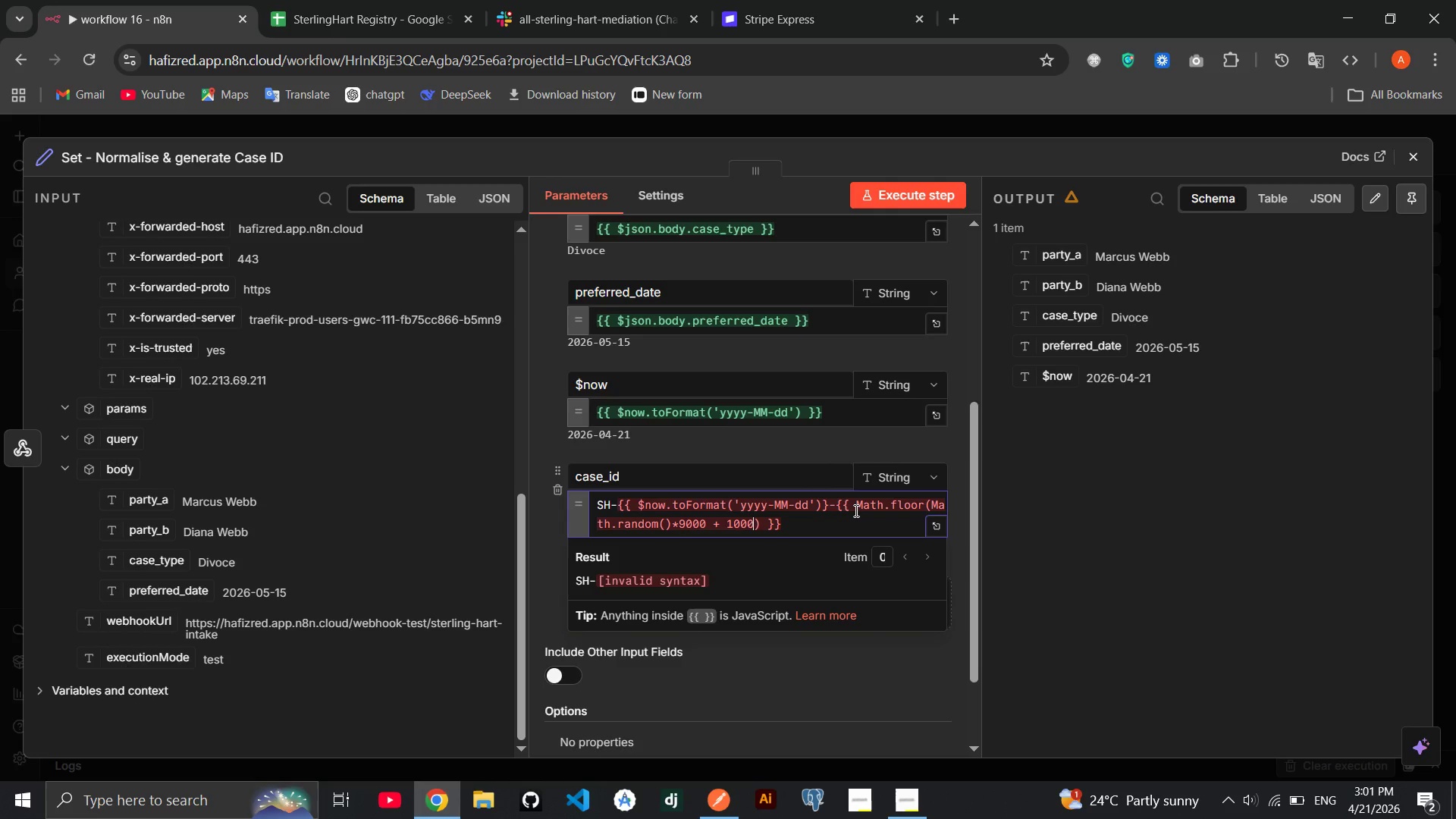 
left_click([675, 444])
 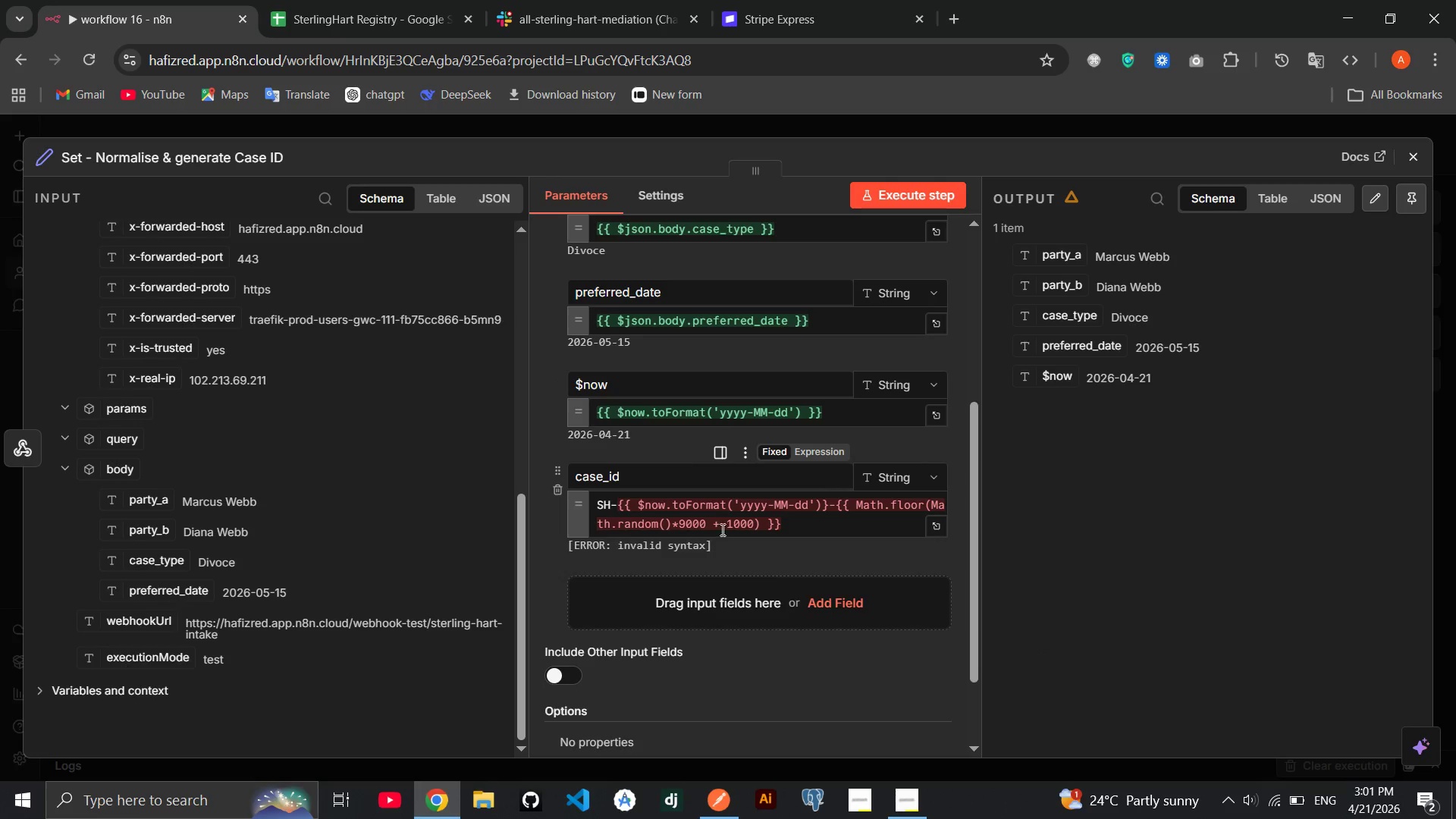 
mouse_move([769, 598])
 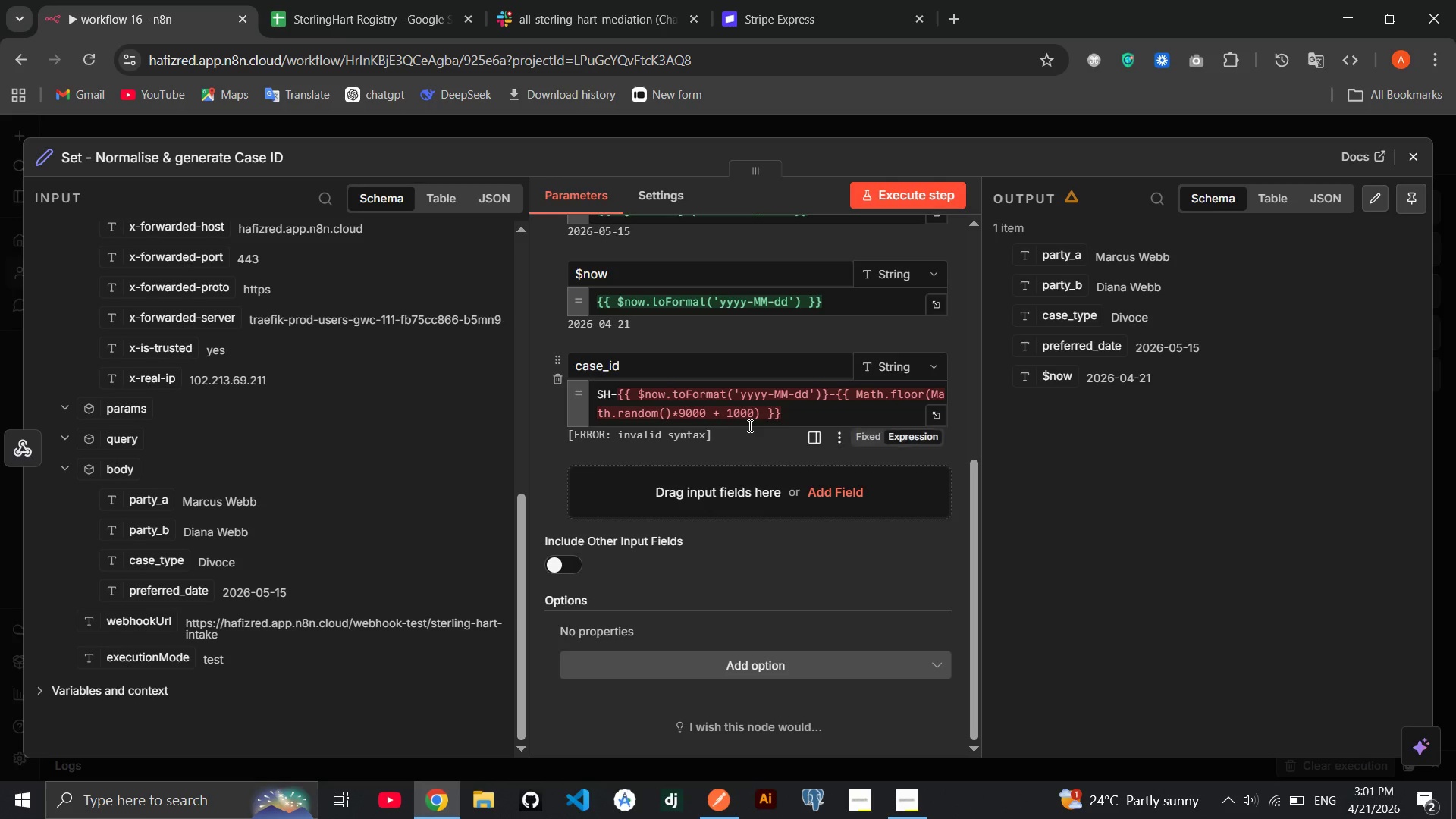 
left_click([748, 425])
 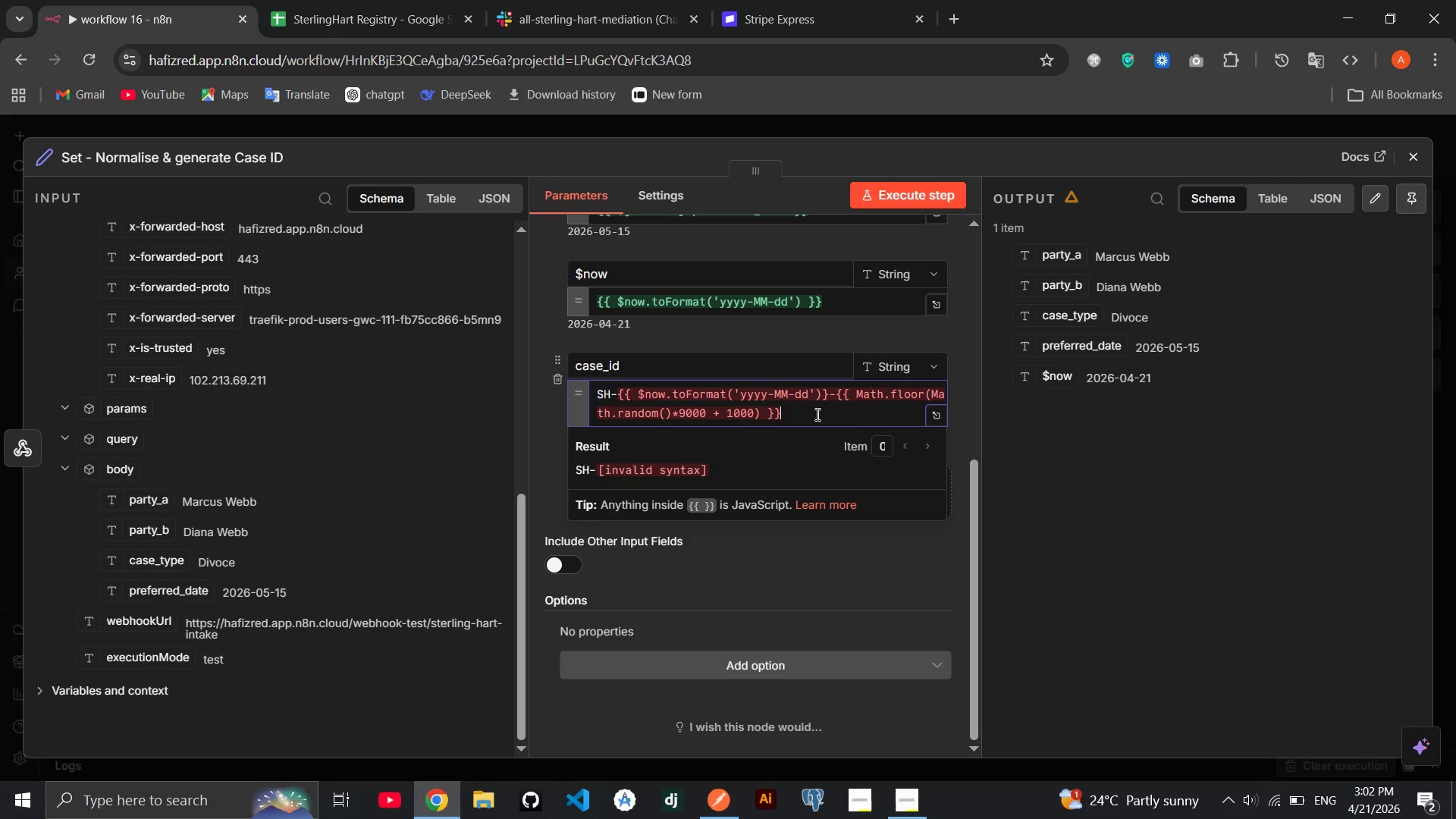 
wait(28.7)
 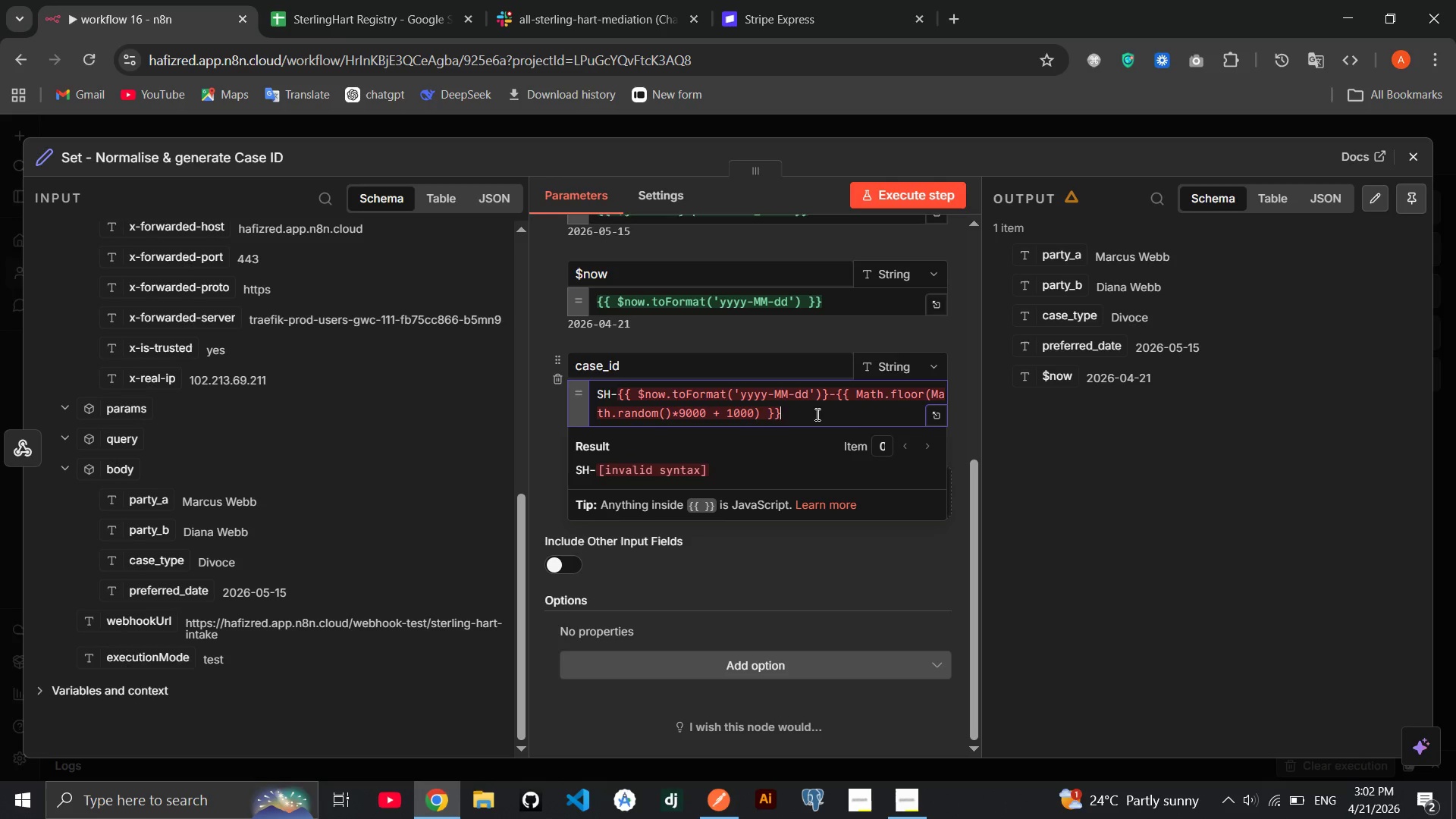 
left_click([816, 414])
 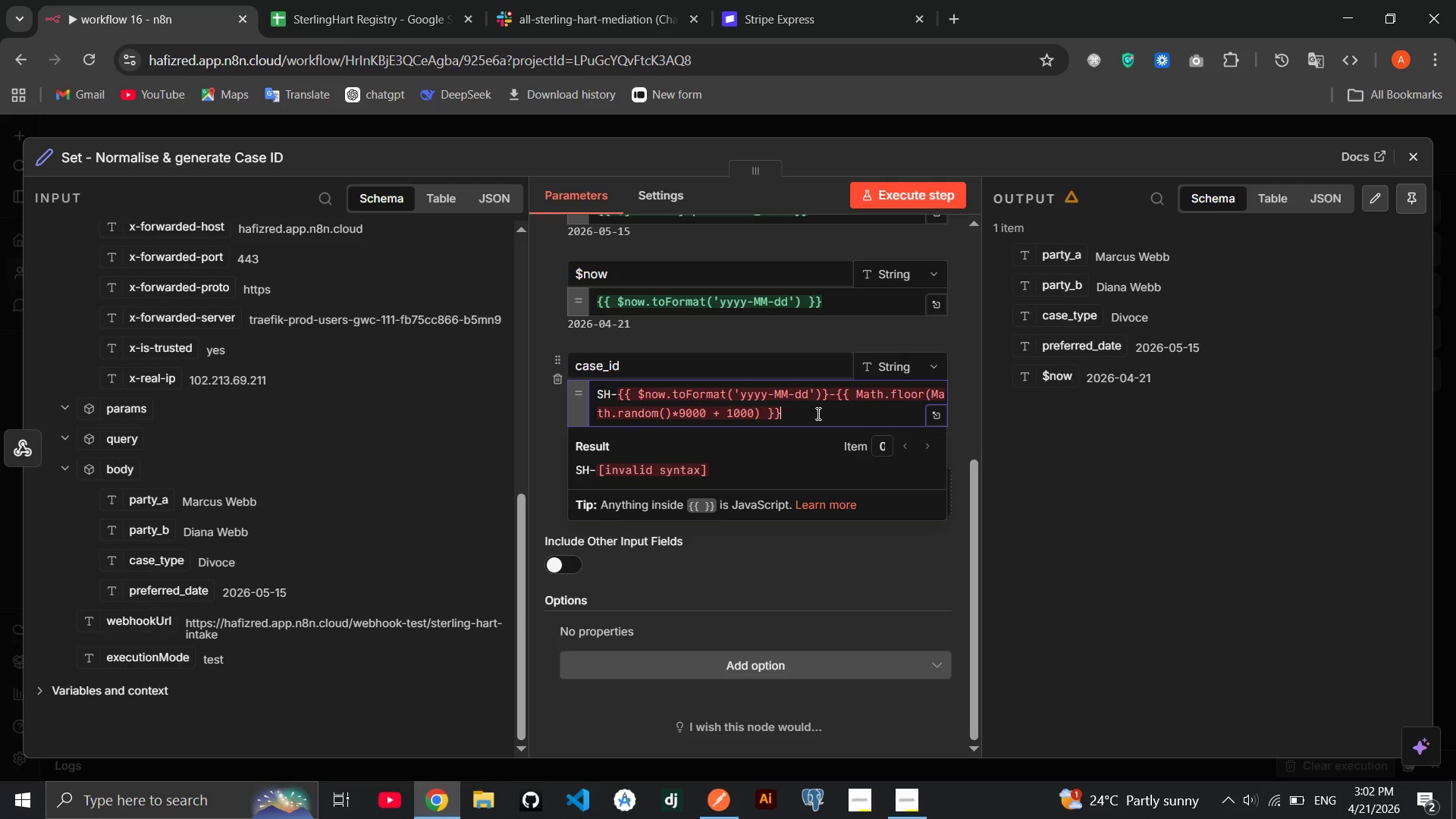 
wait(10.14)
 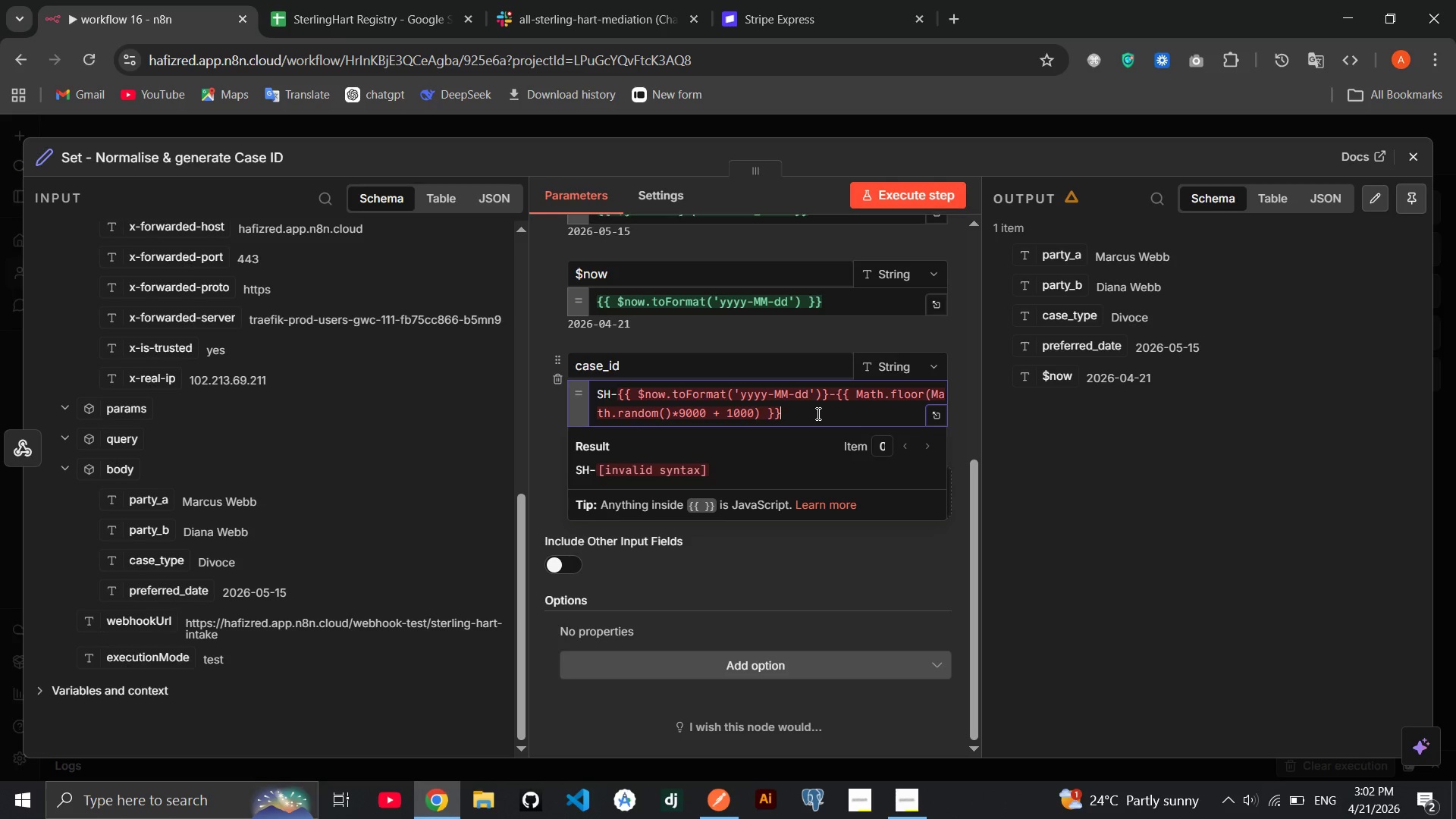 
left_click([803, 407])
 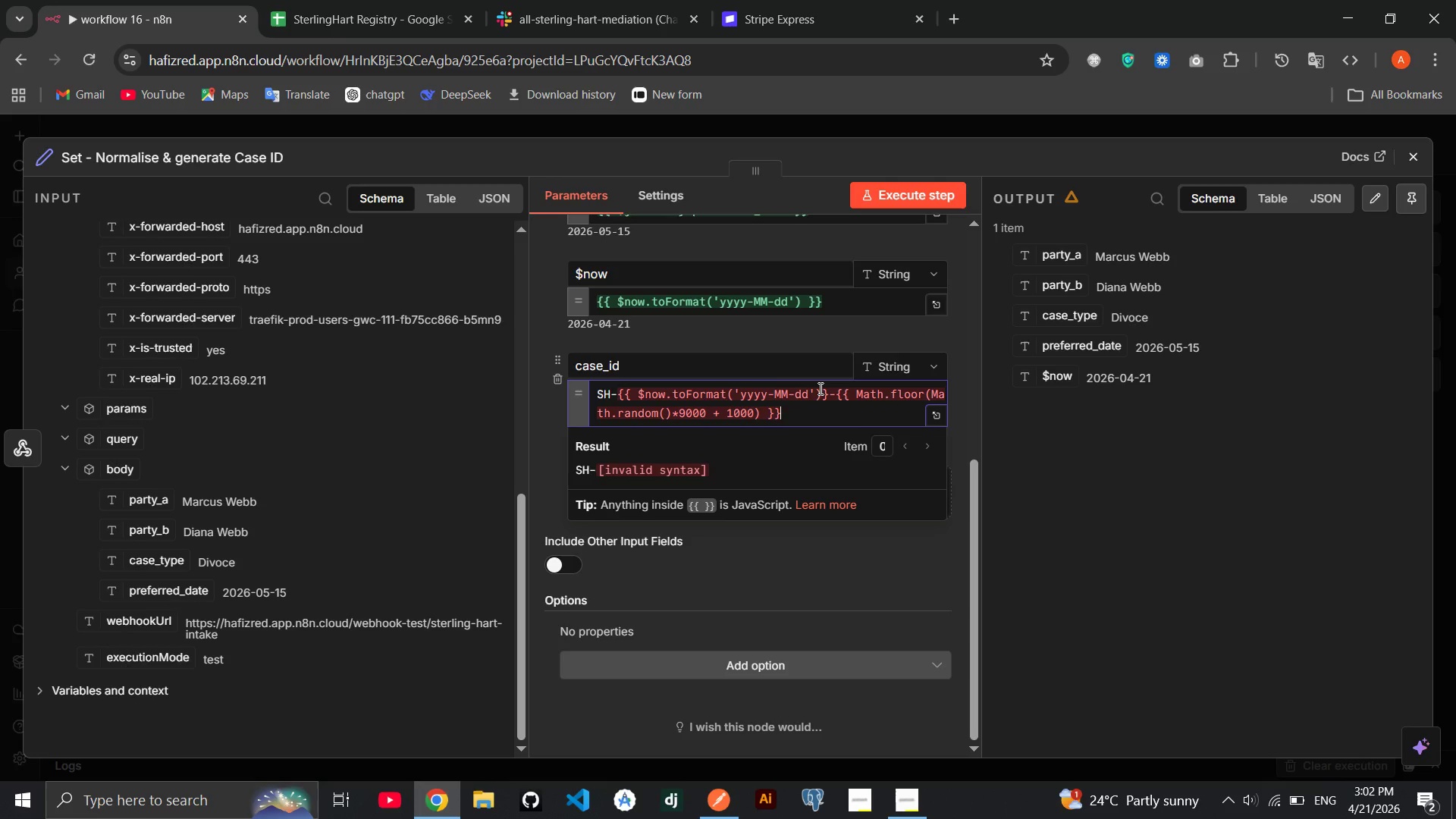 
wait(12.06)
 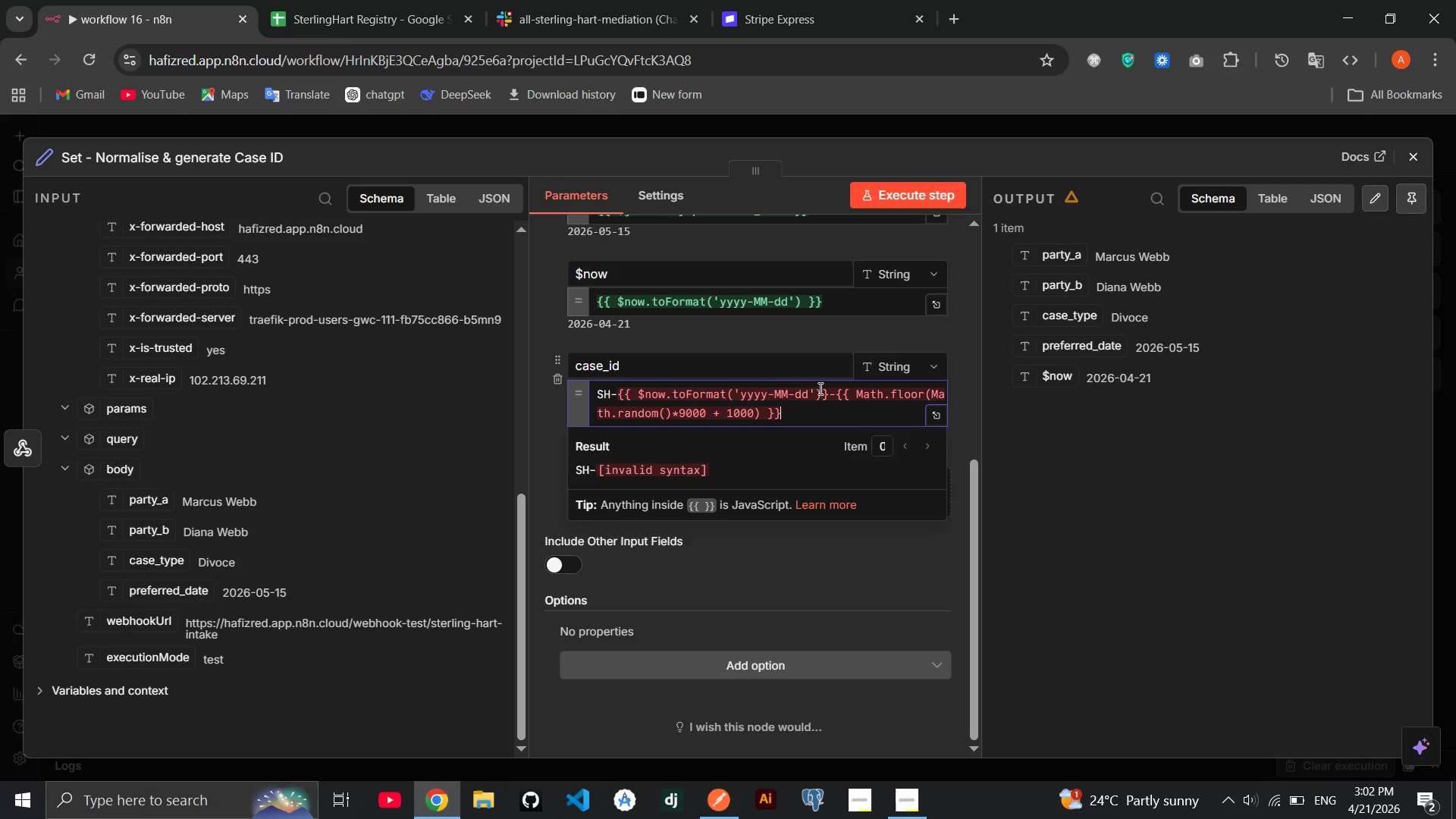 
left_click([830, 397])
 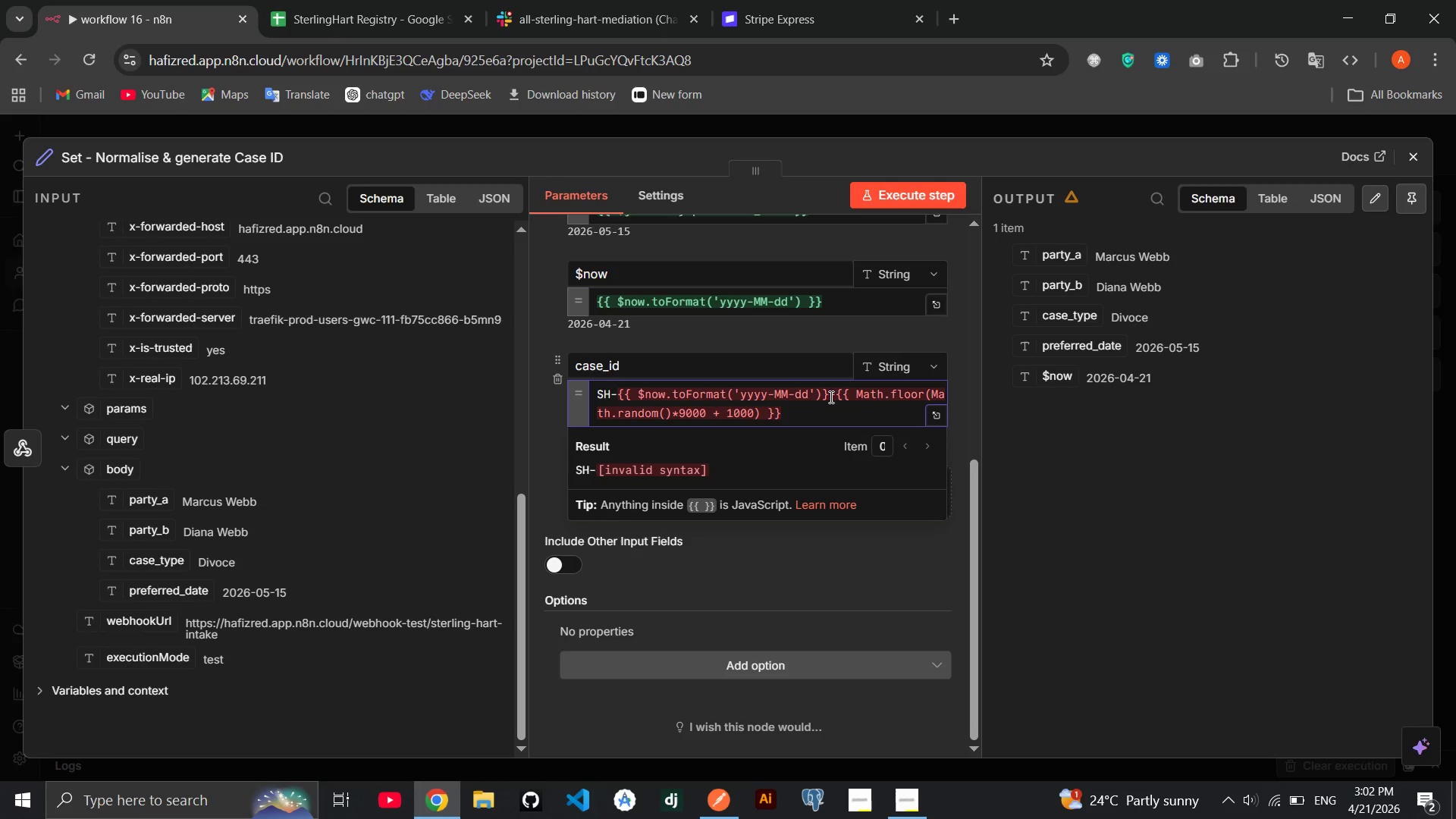 
key(Shift+BracketRight)
 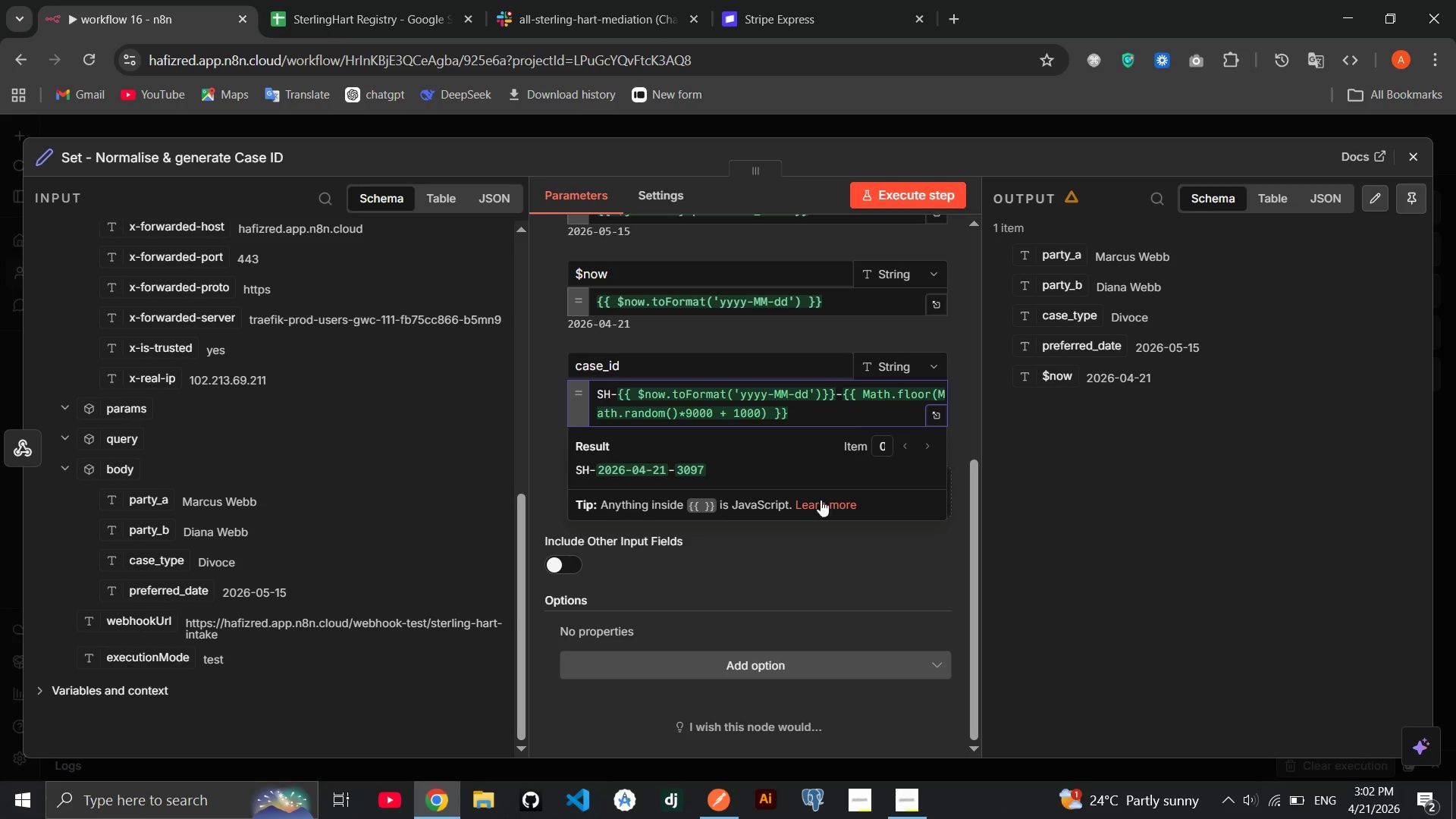 
left_click([804, 596])
 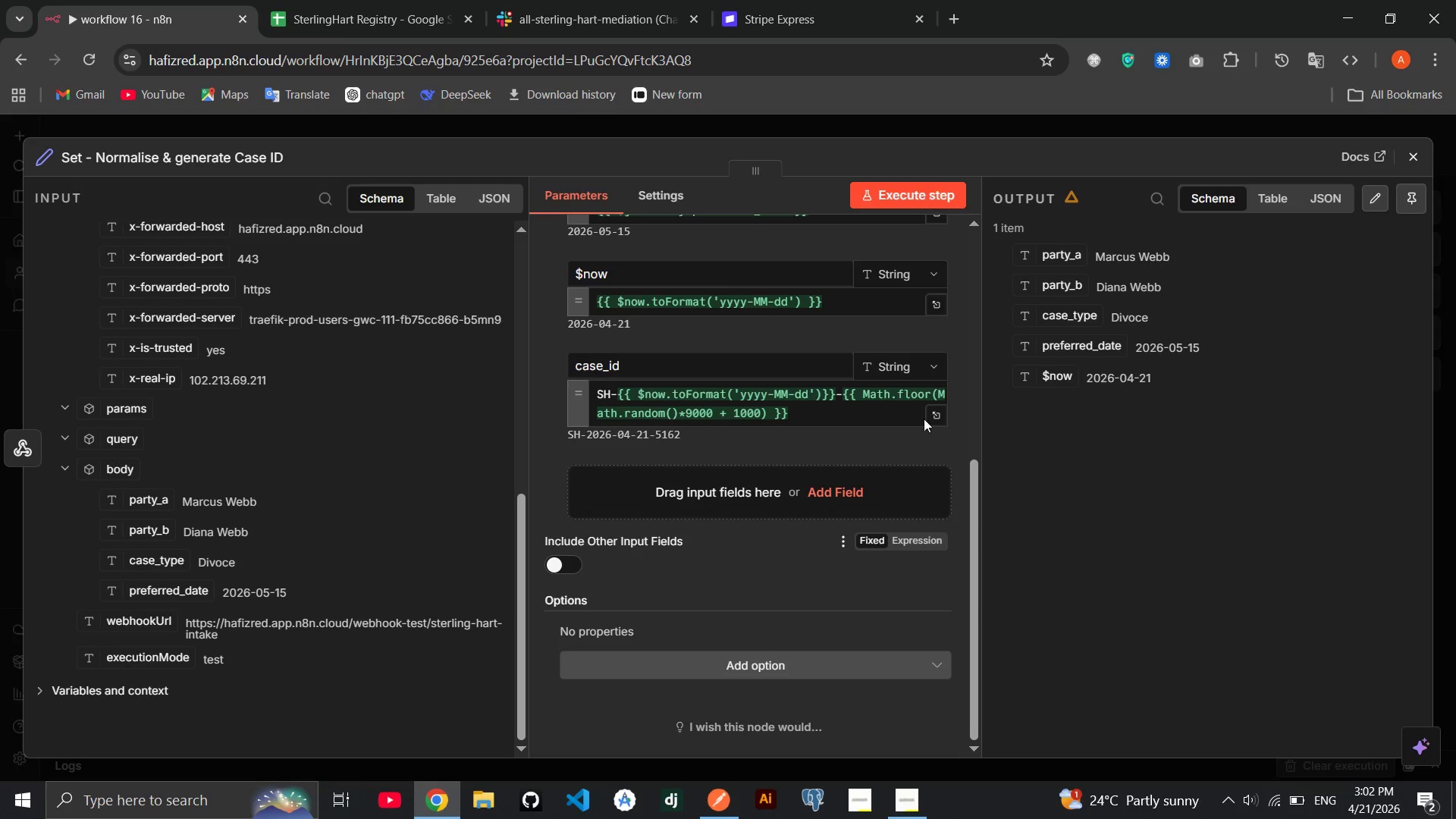 
left_click([1420, 158])
 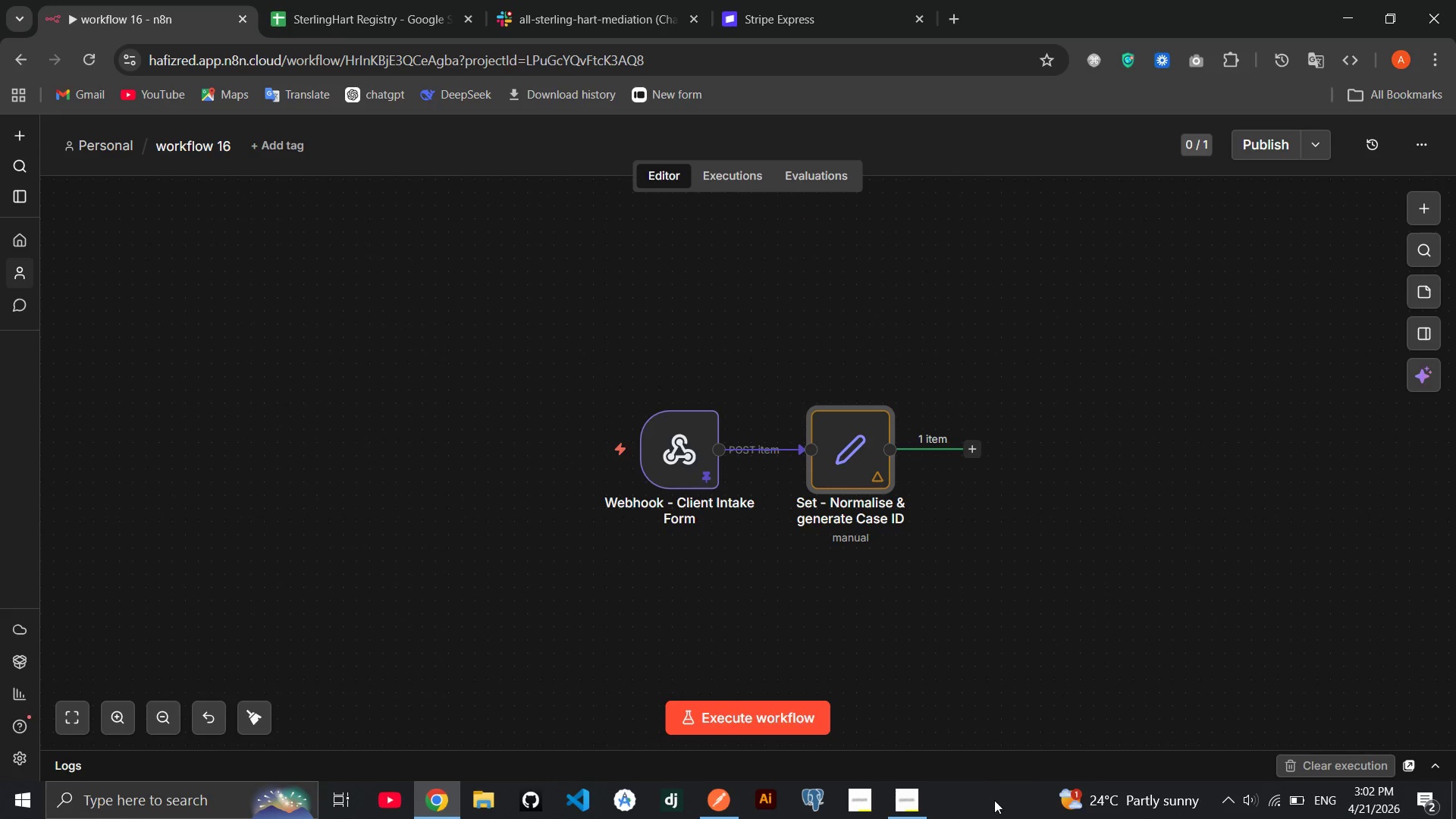 
left_click([925, 816])